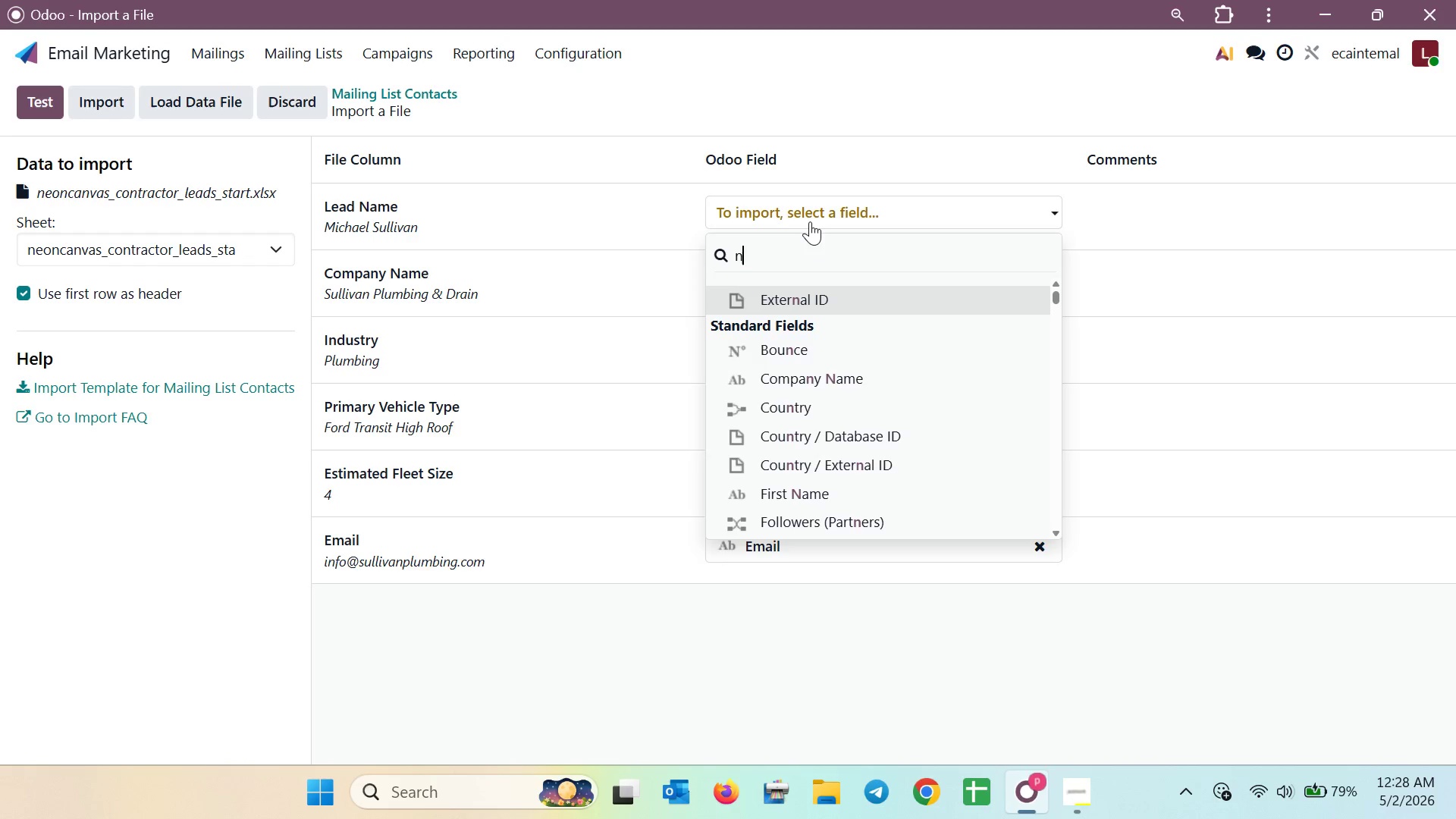 
key(A)
 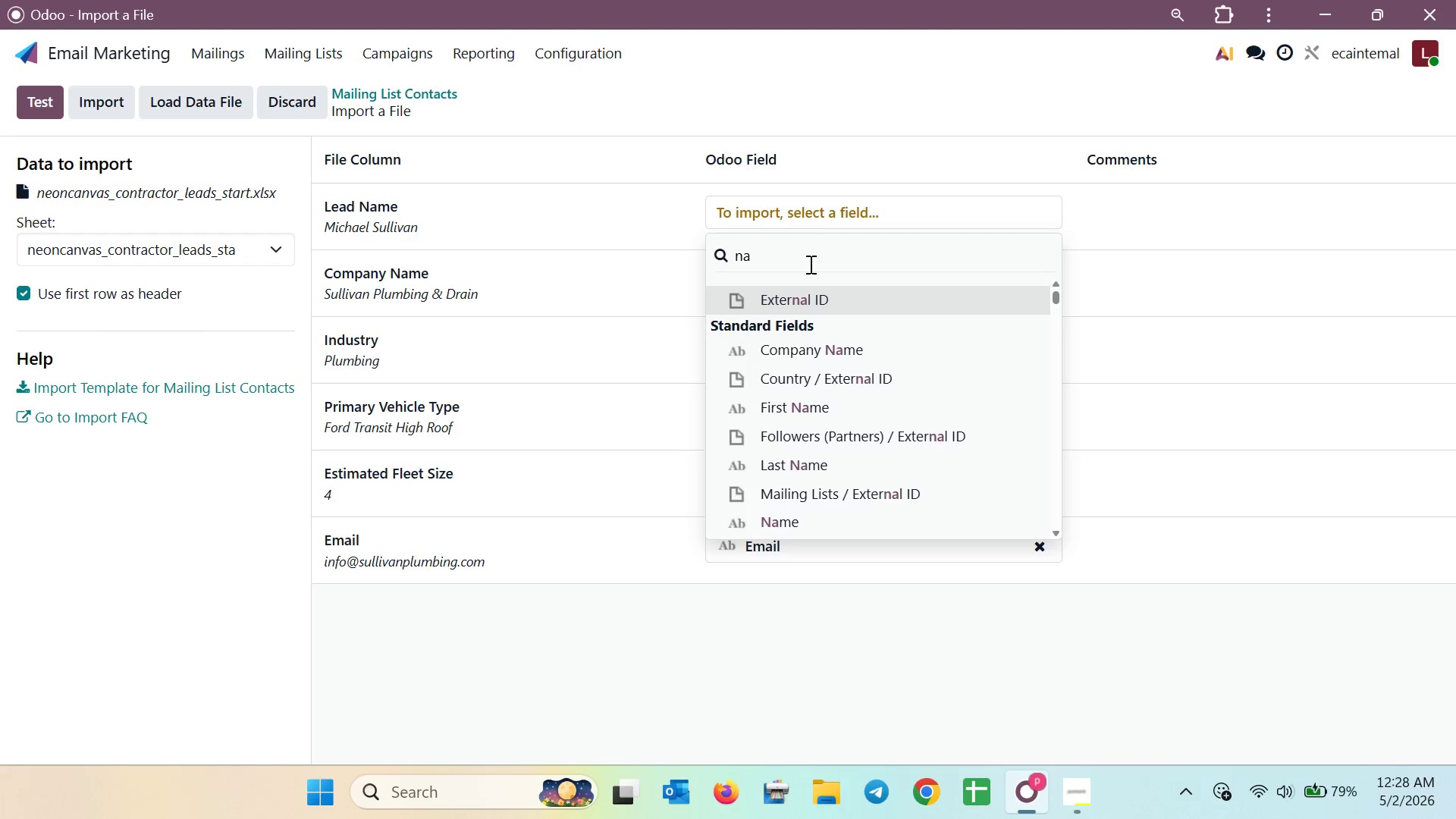 
left_click([854, 526])
 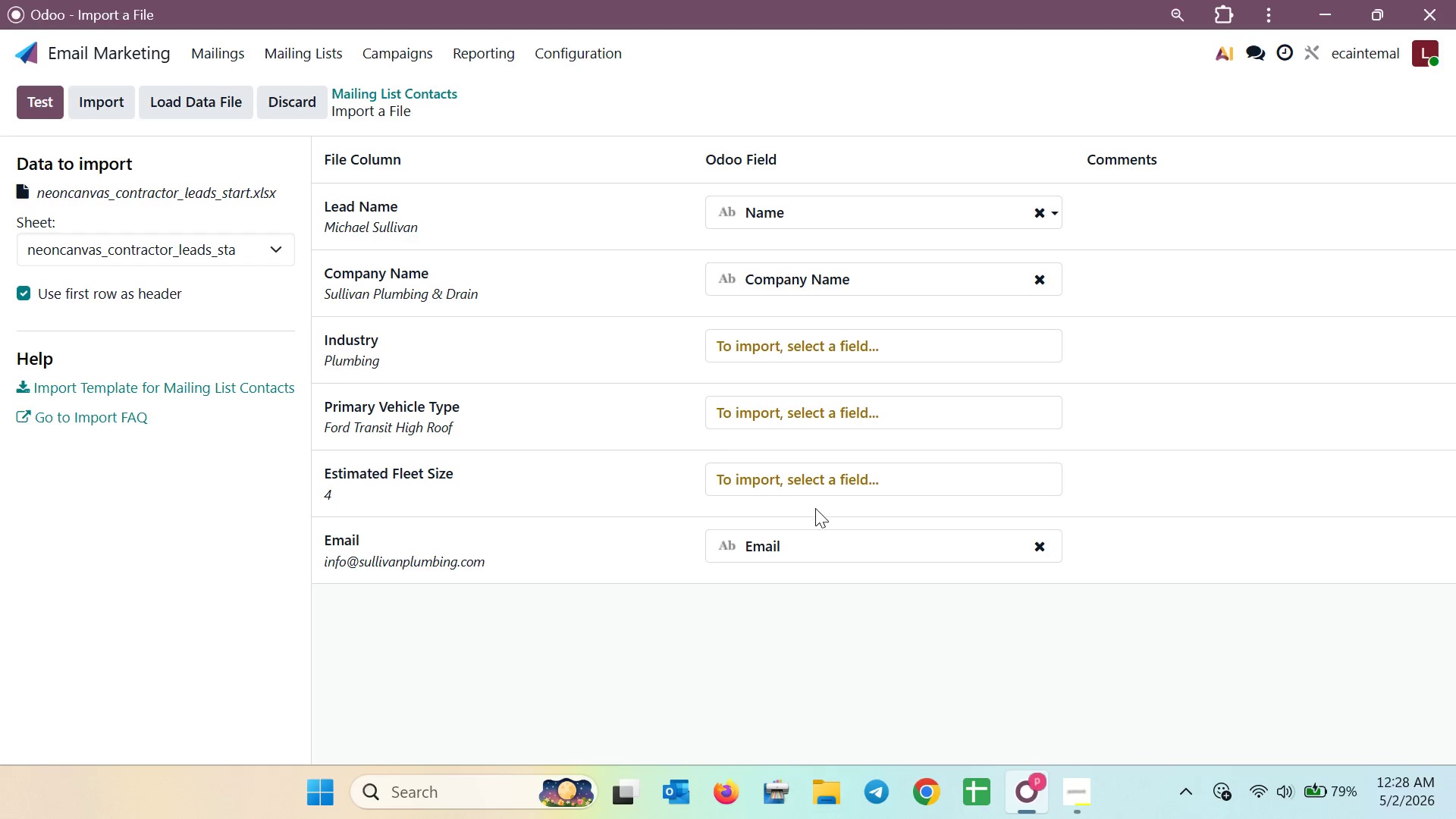 
left_click([821, 473])
 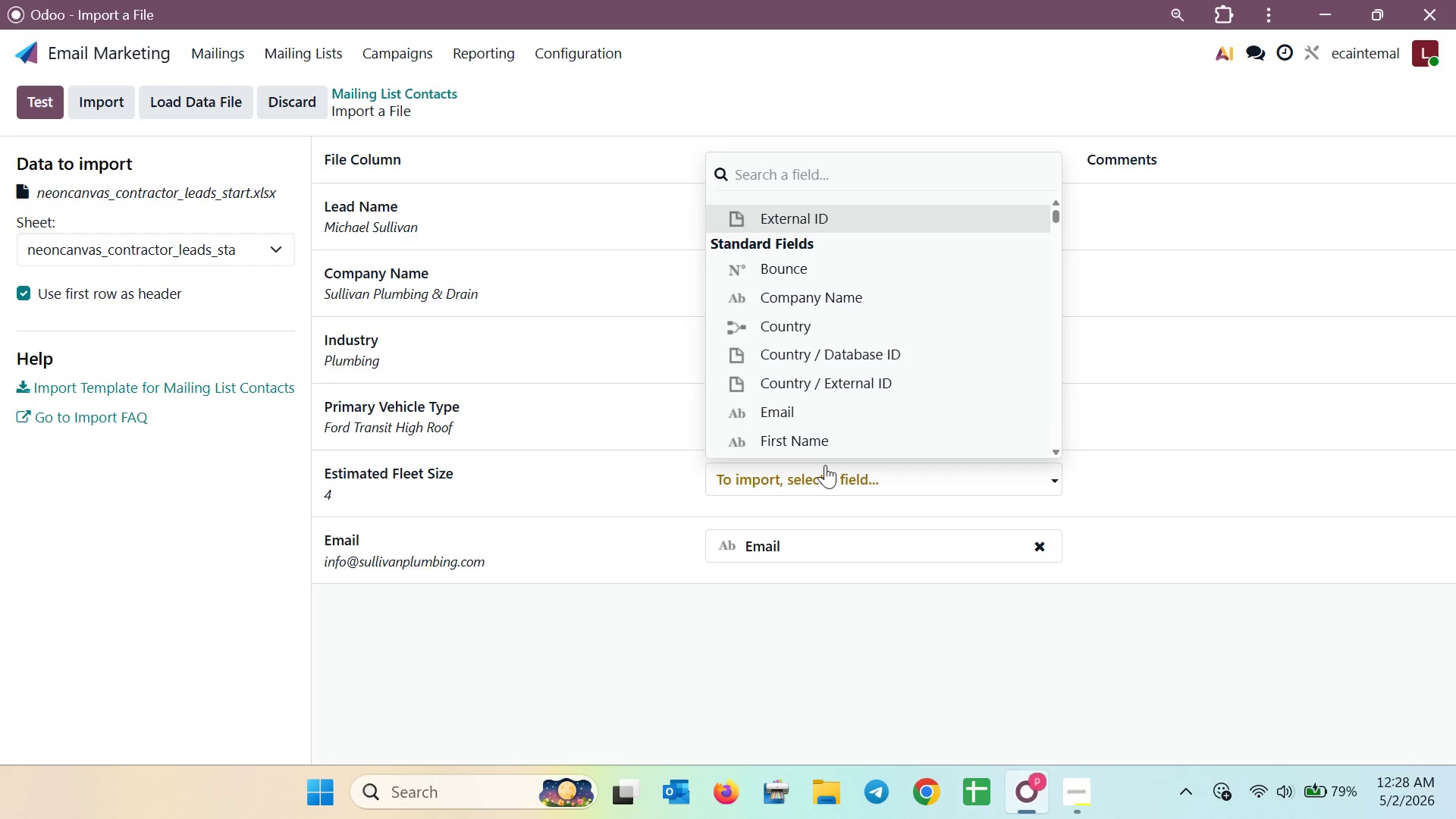 
left_click([828, 273])
 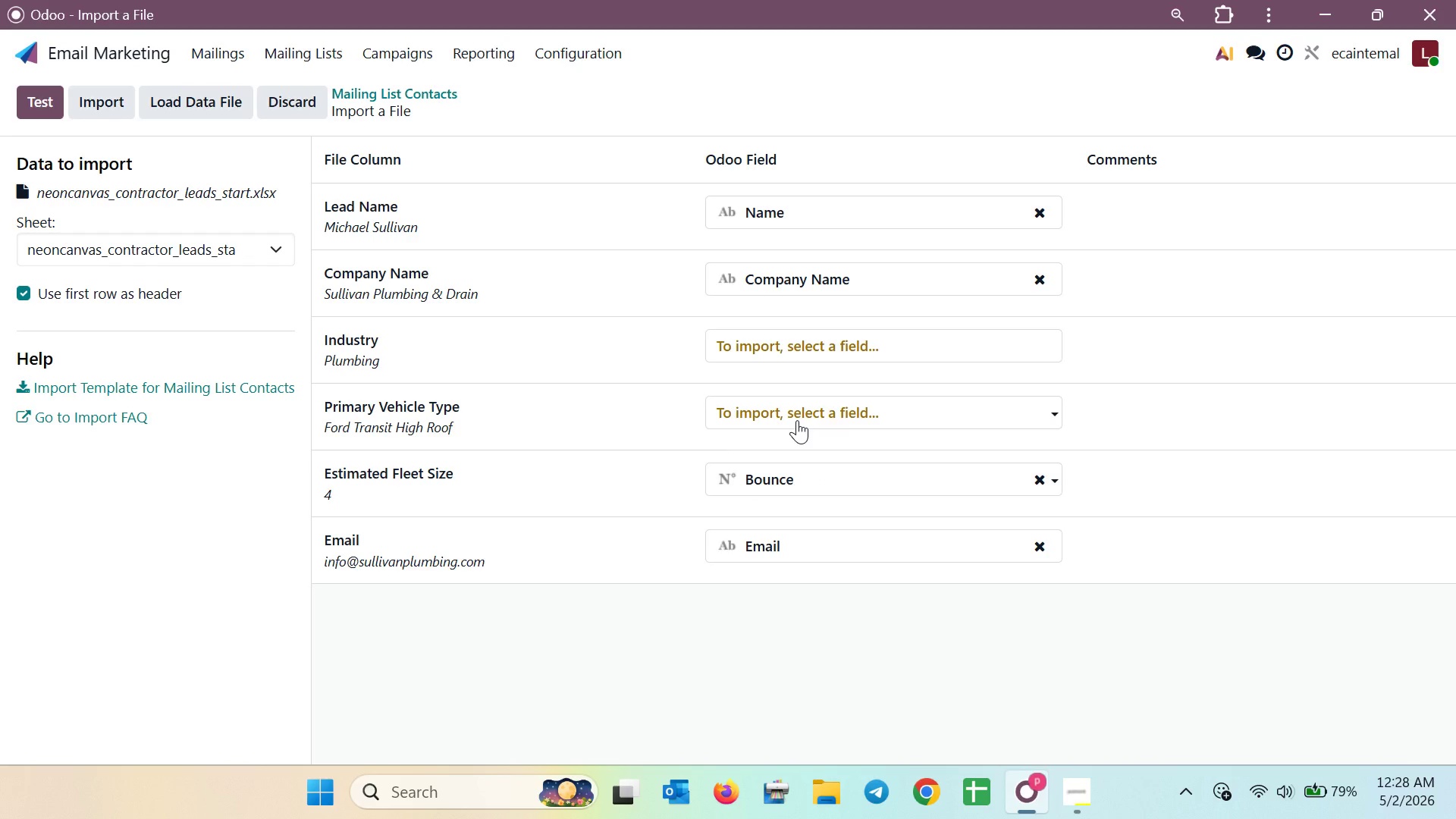 
left_click([830, 340])
 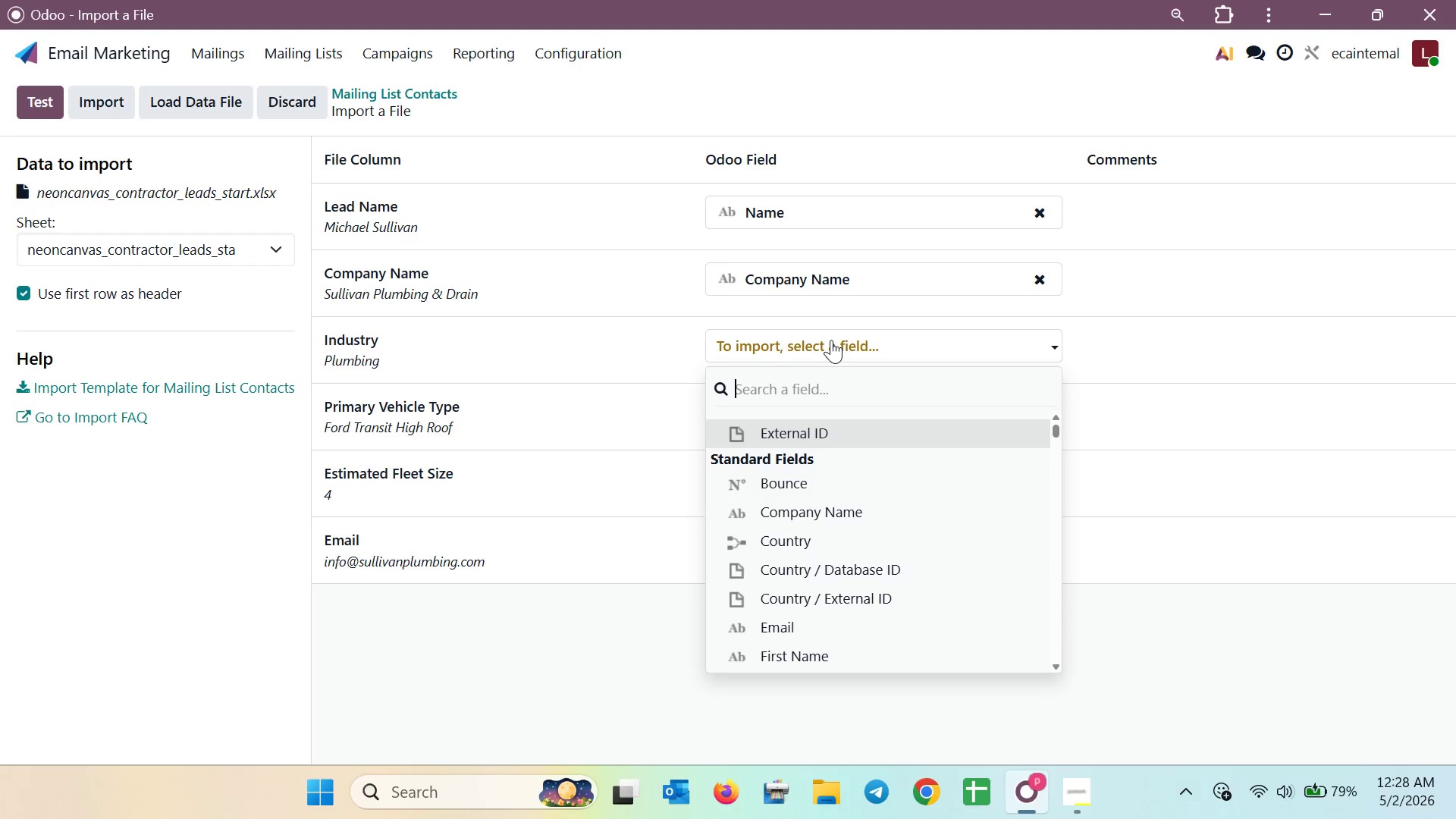 
type(ind)
key(Backspace)
key(Backspace)
key(Backspace)
type(not)
key(Backspace)
type(o)
 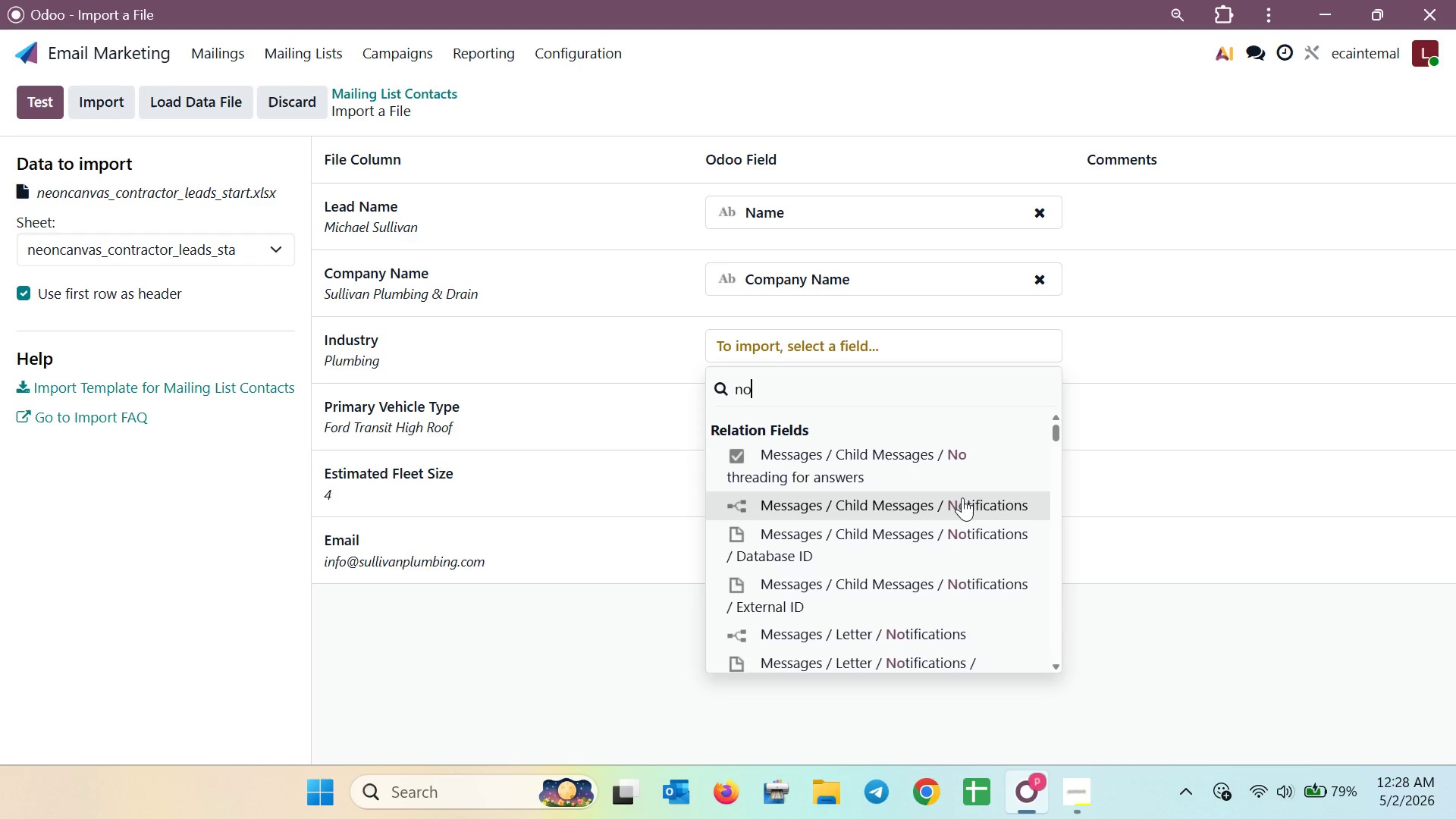 
wait(5.88)
 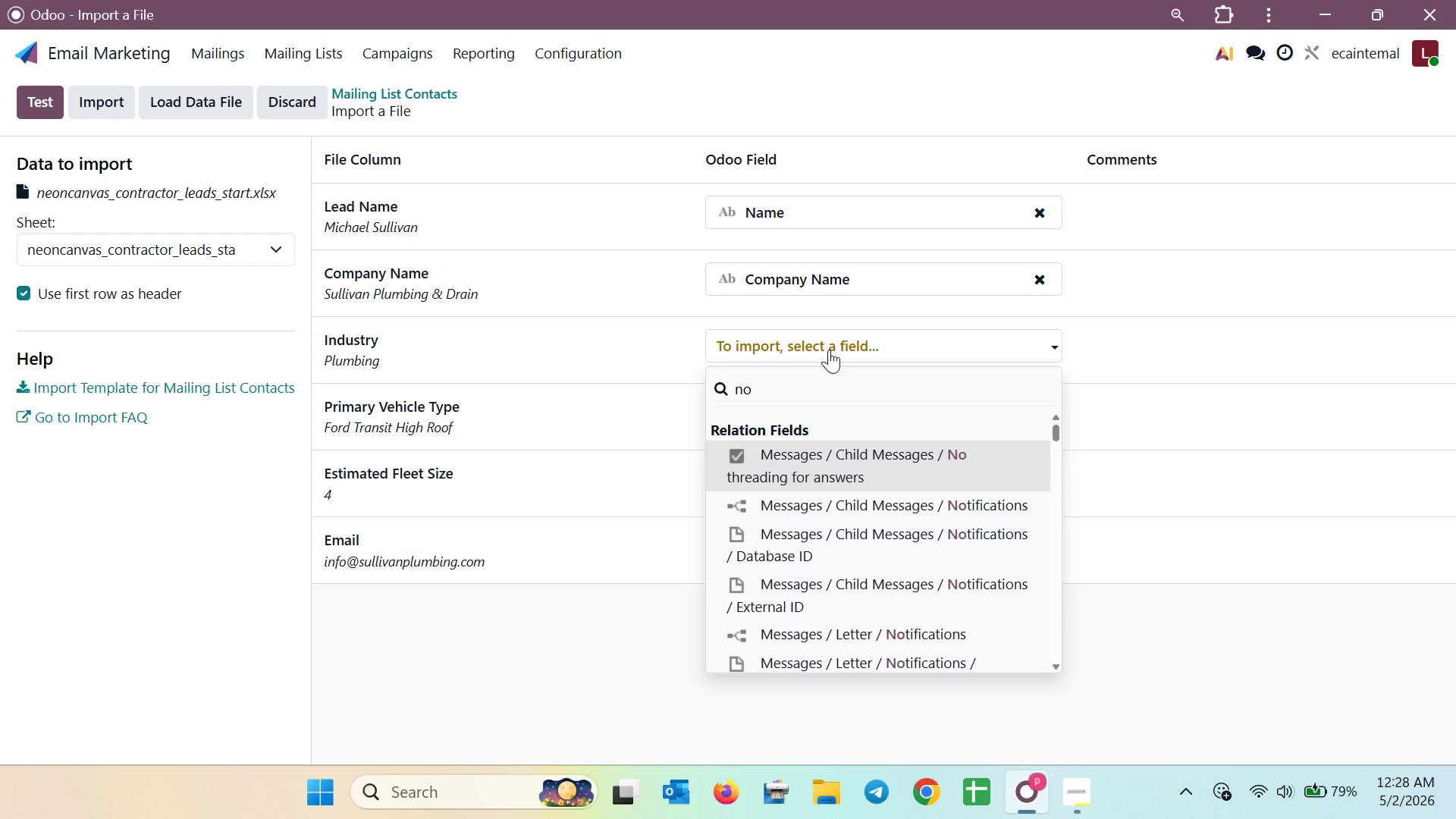 
scroll: coordinate [984, 503], scroll_direction: down, amount: 16.0
 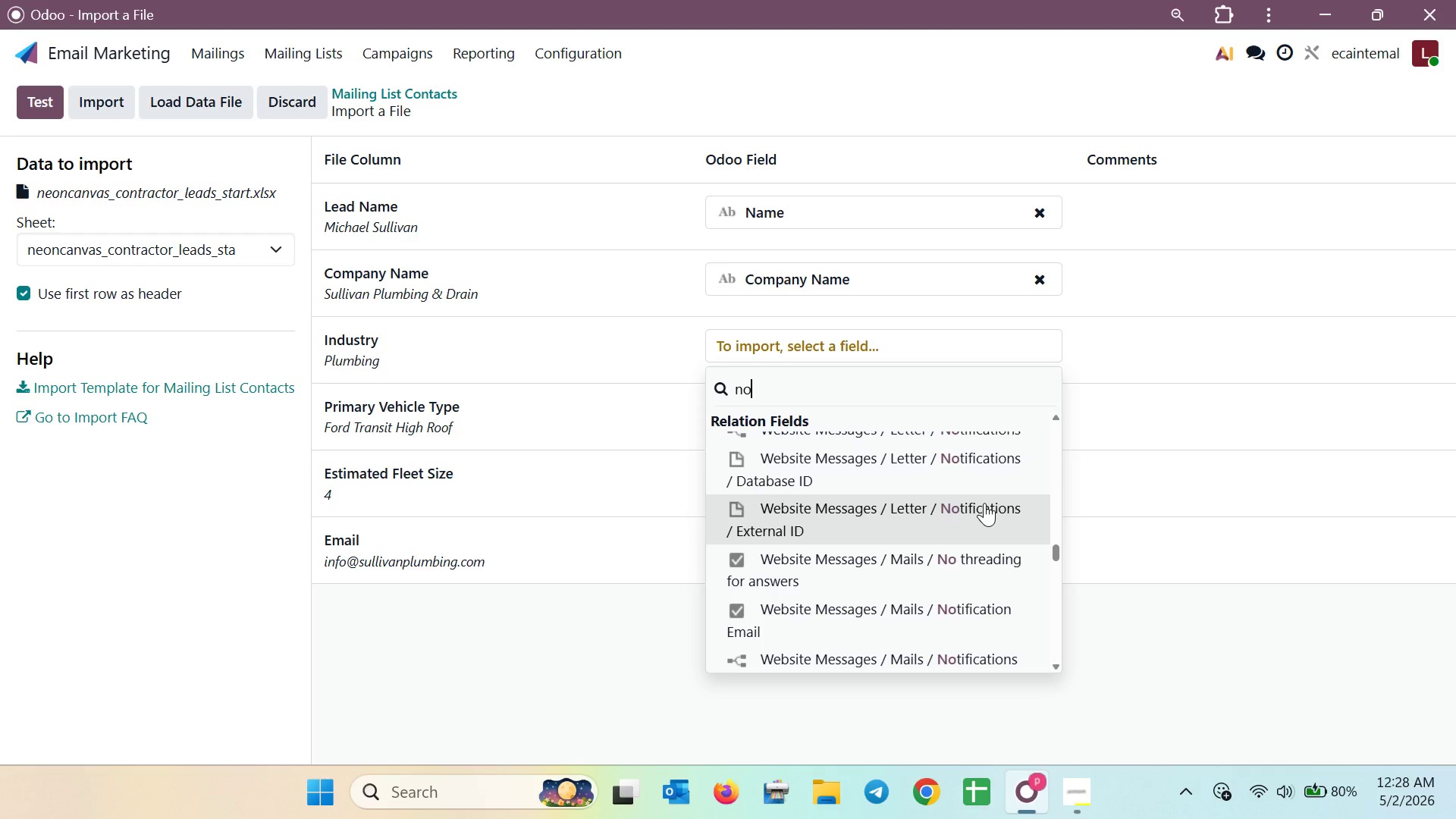 
scroll: coordinate [980, 494], scroll_direction: up, amount: 20.0
 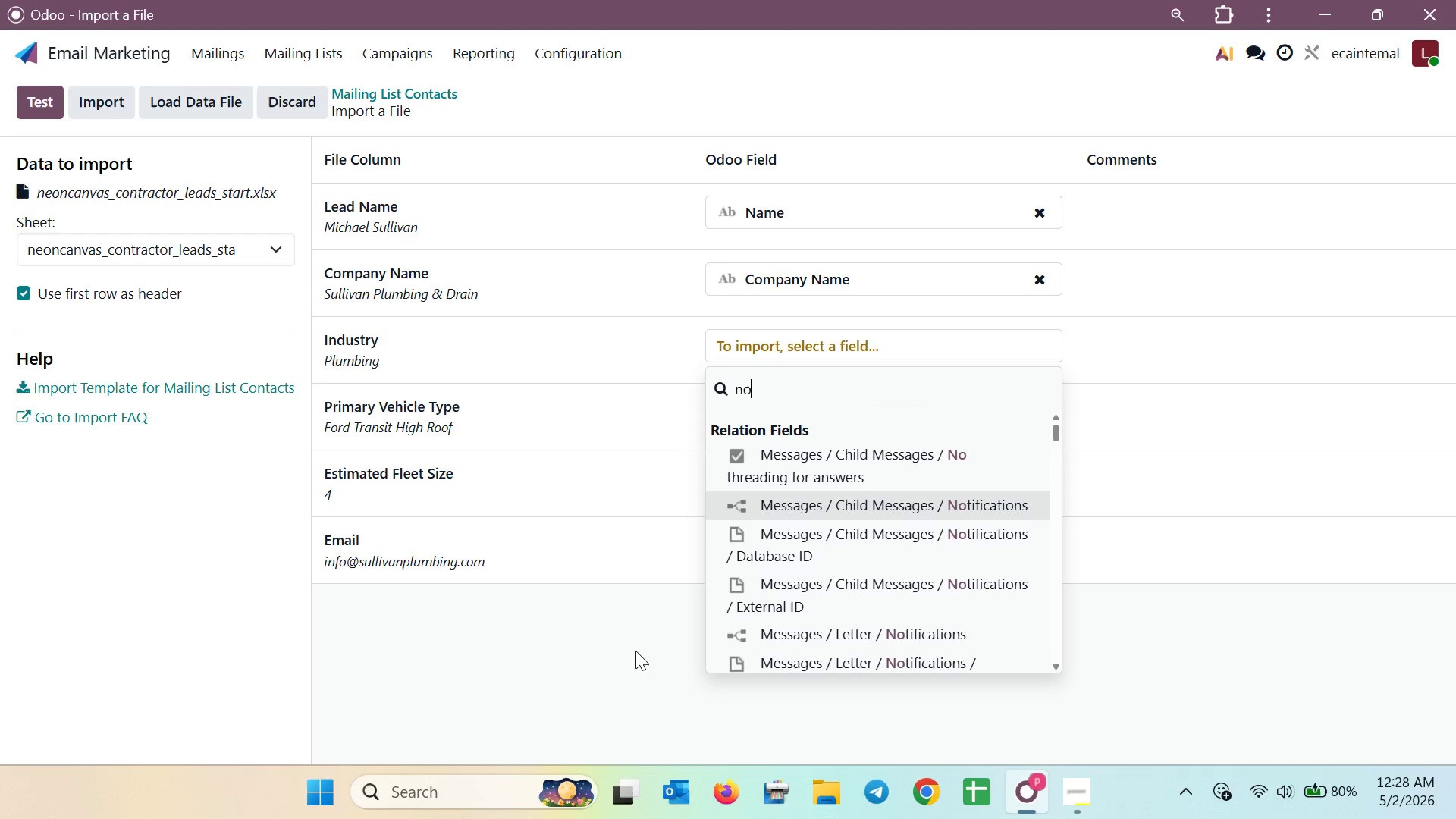 
left_click([635, 651])
 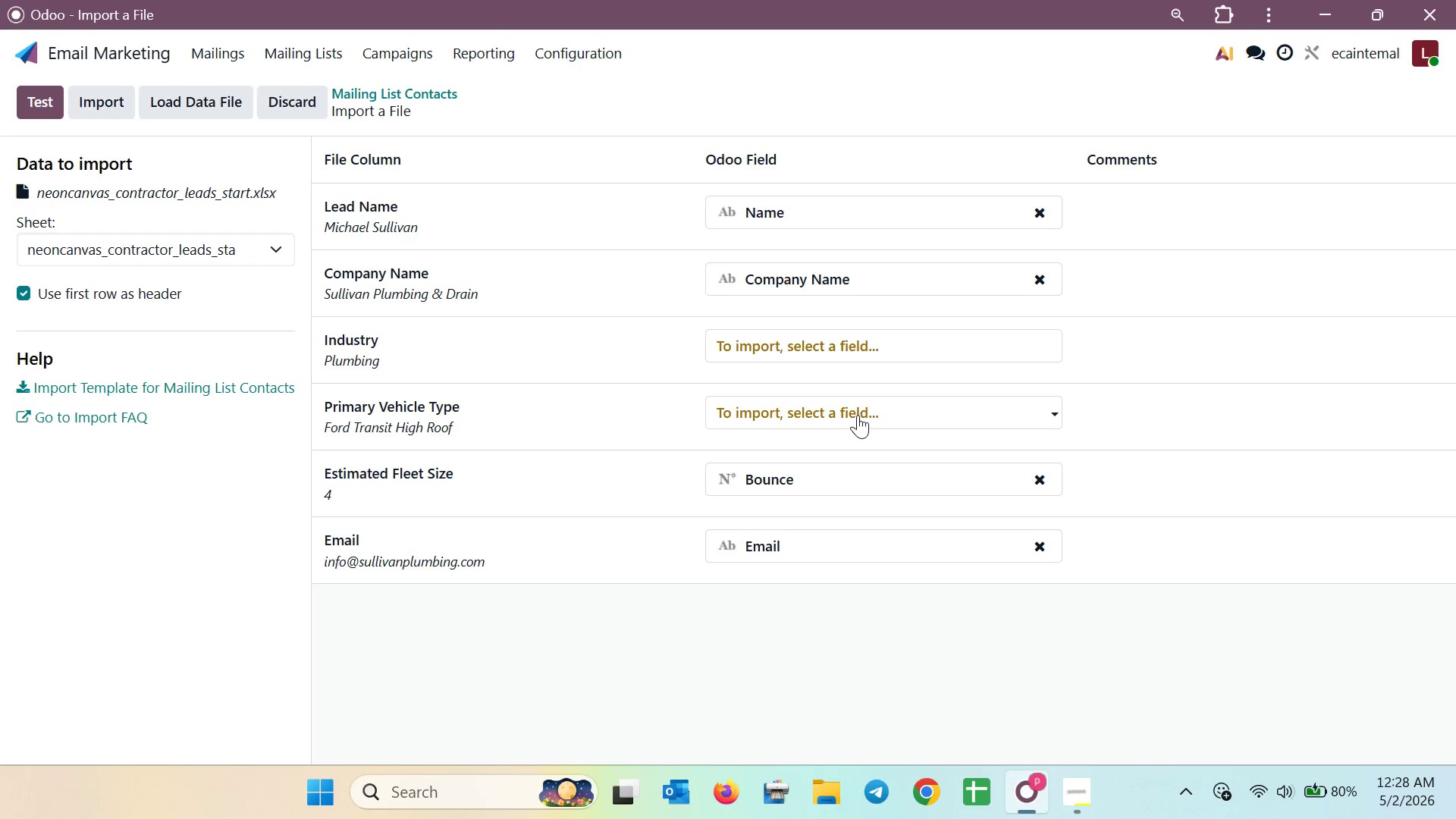 
left_click([861, 415])
 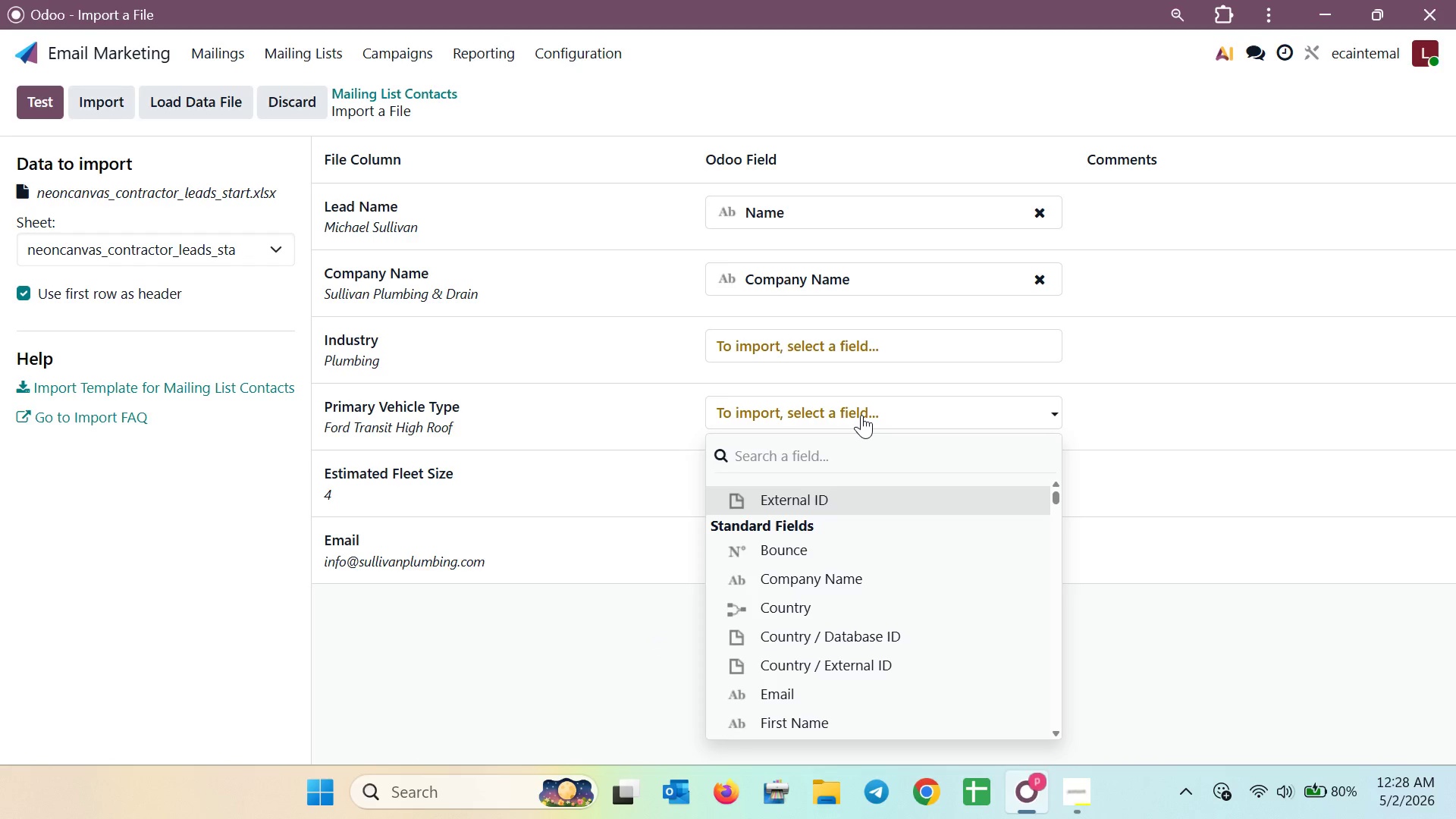 
mouse_move([866, 387])
 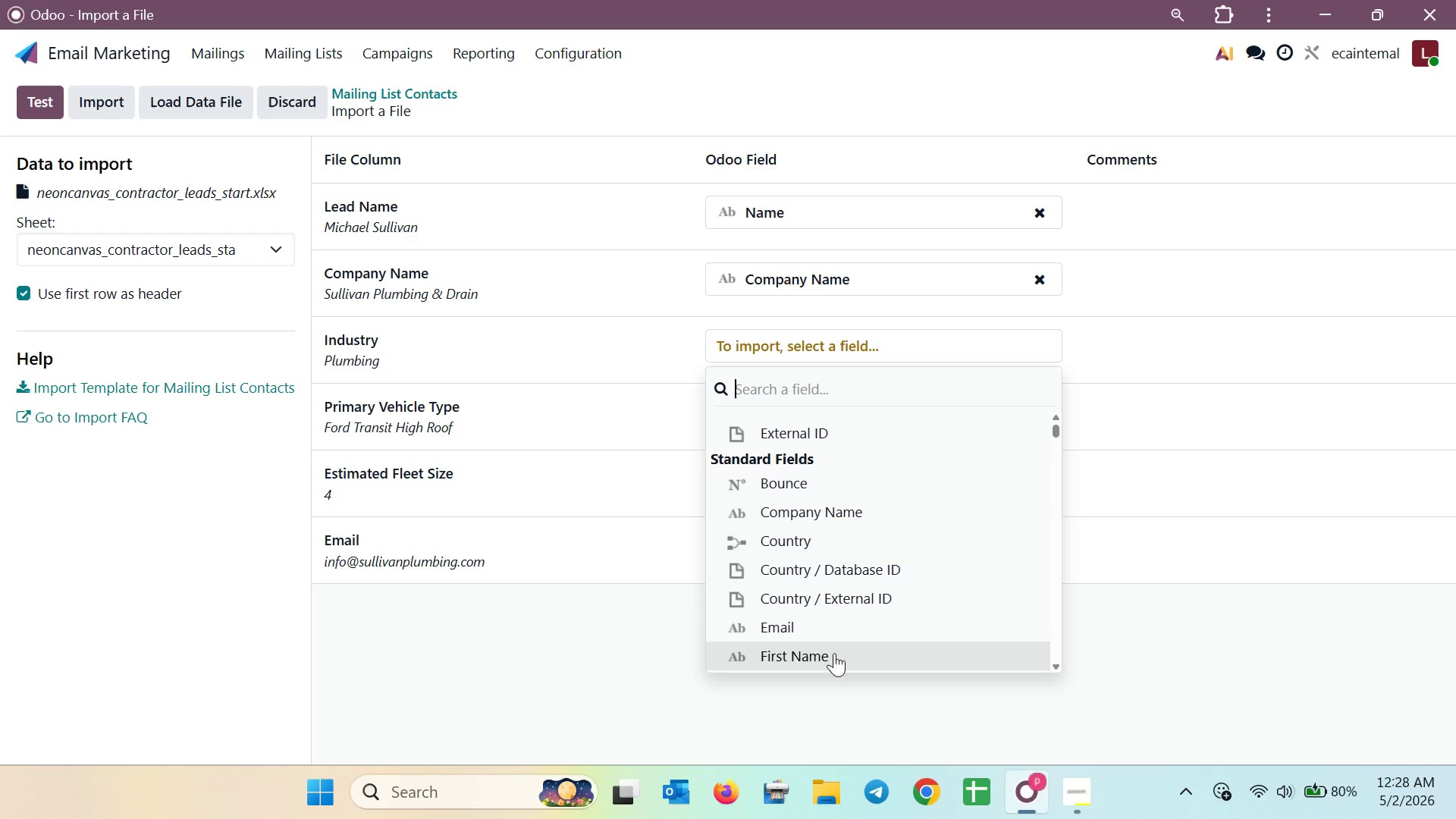 
left_click([833, 654])
 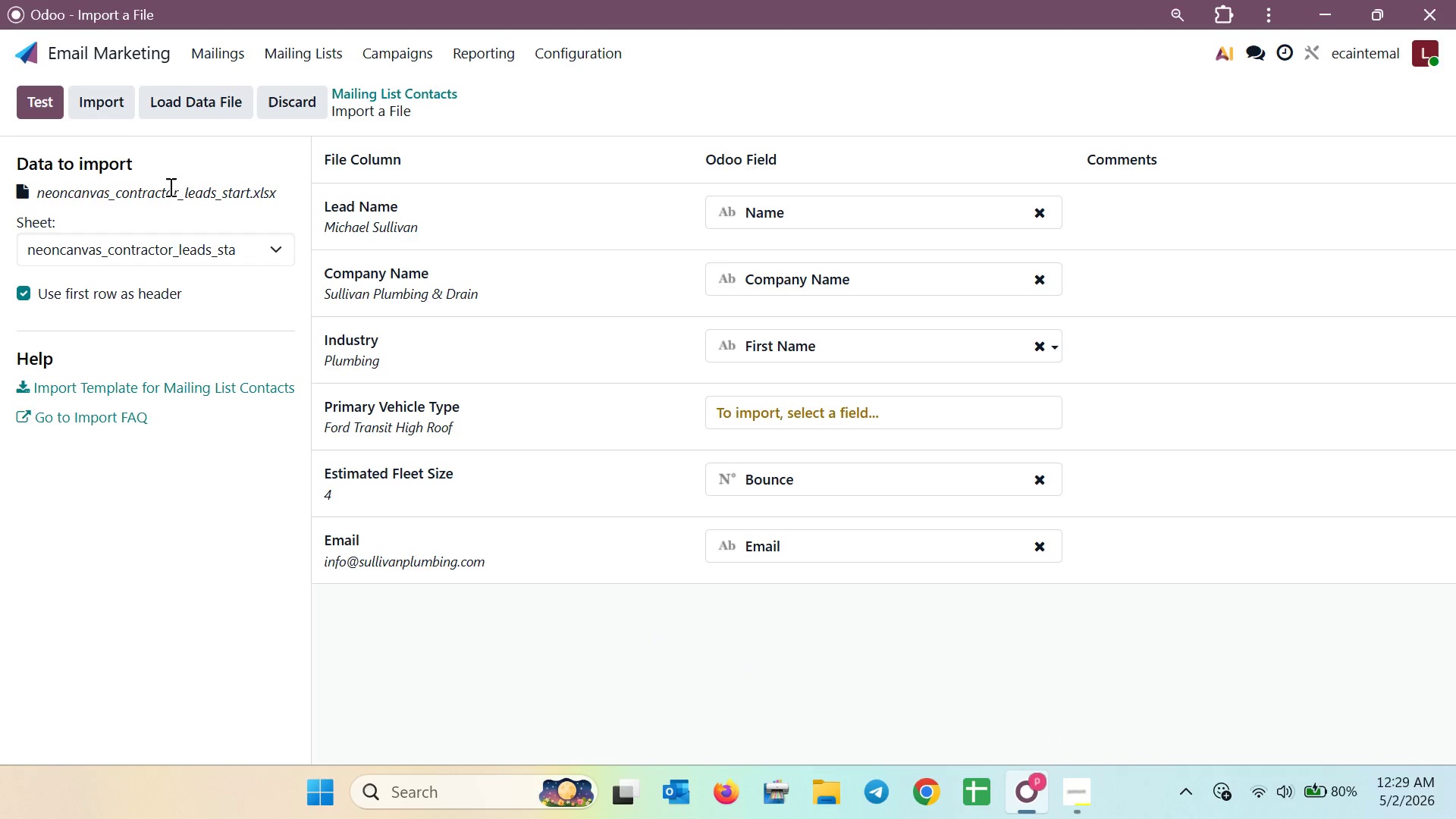 
left_click([42, 93])
 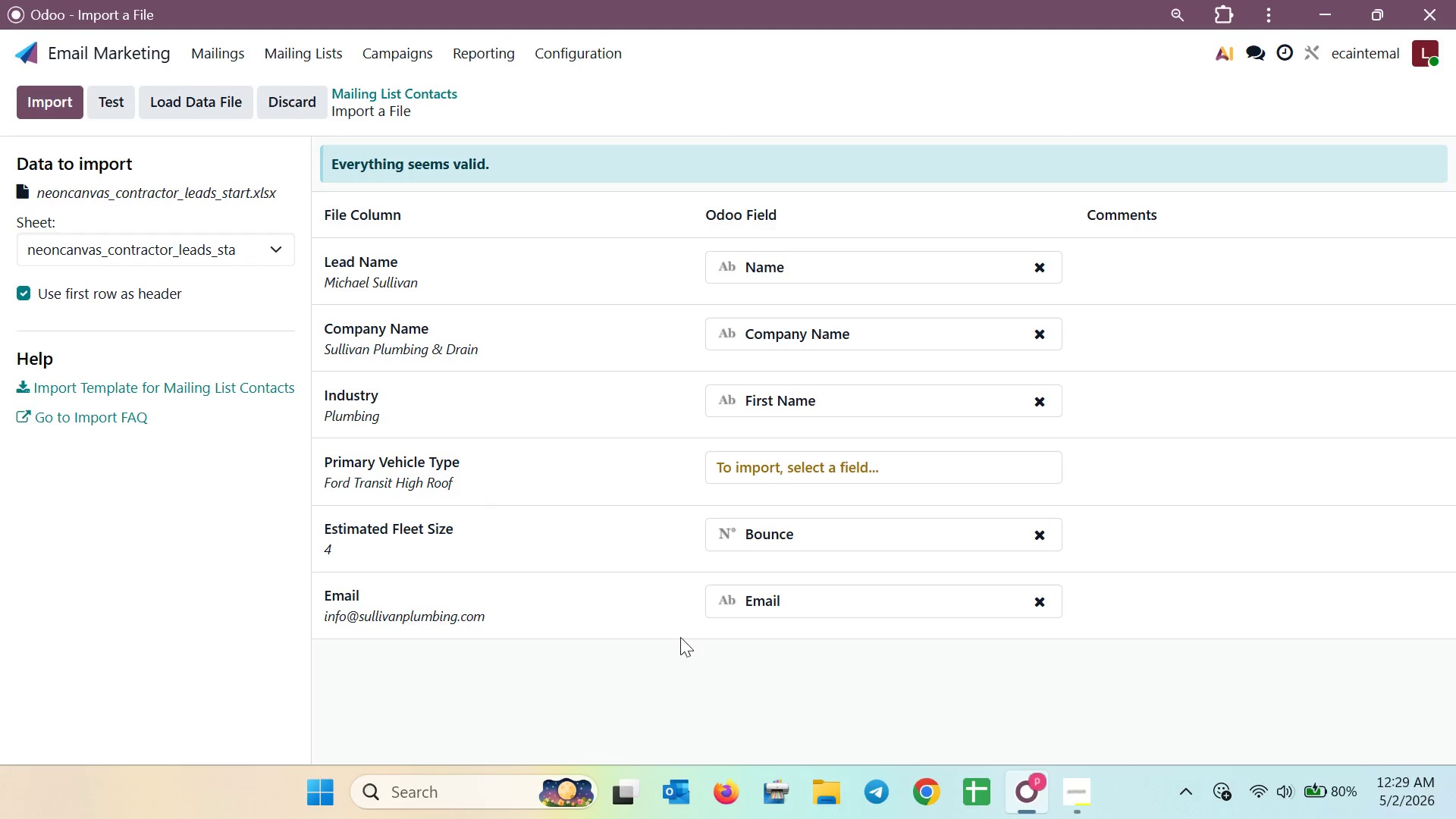 
left_click([892, 720])
 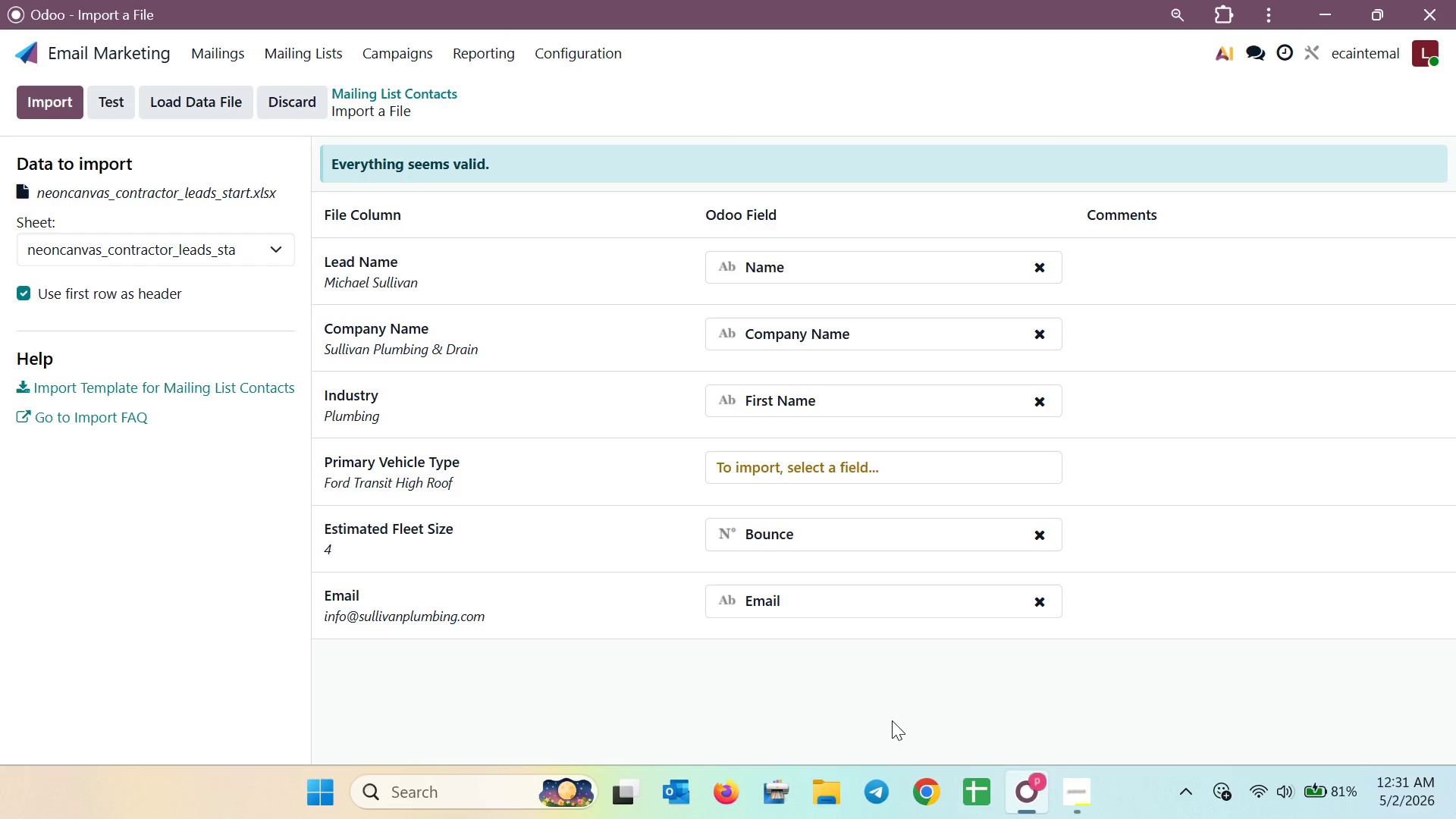 
wait(123.78)
 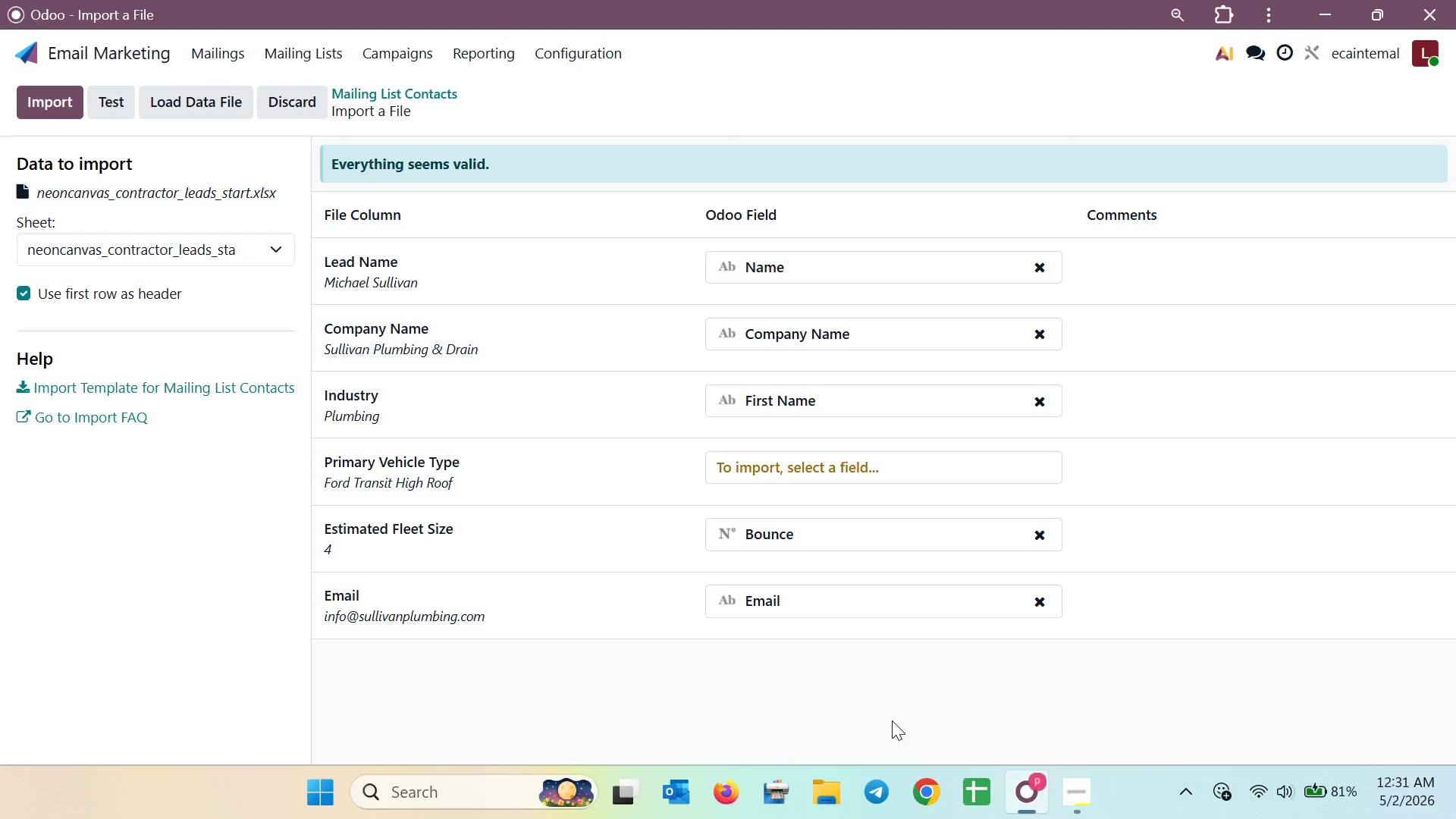 
scroll: coordinate [621, 511], scroll_direction: down, amount: 2.0
 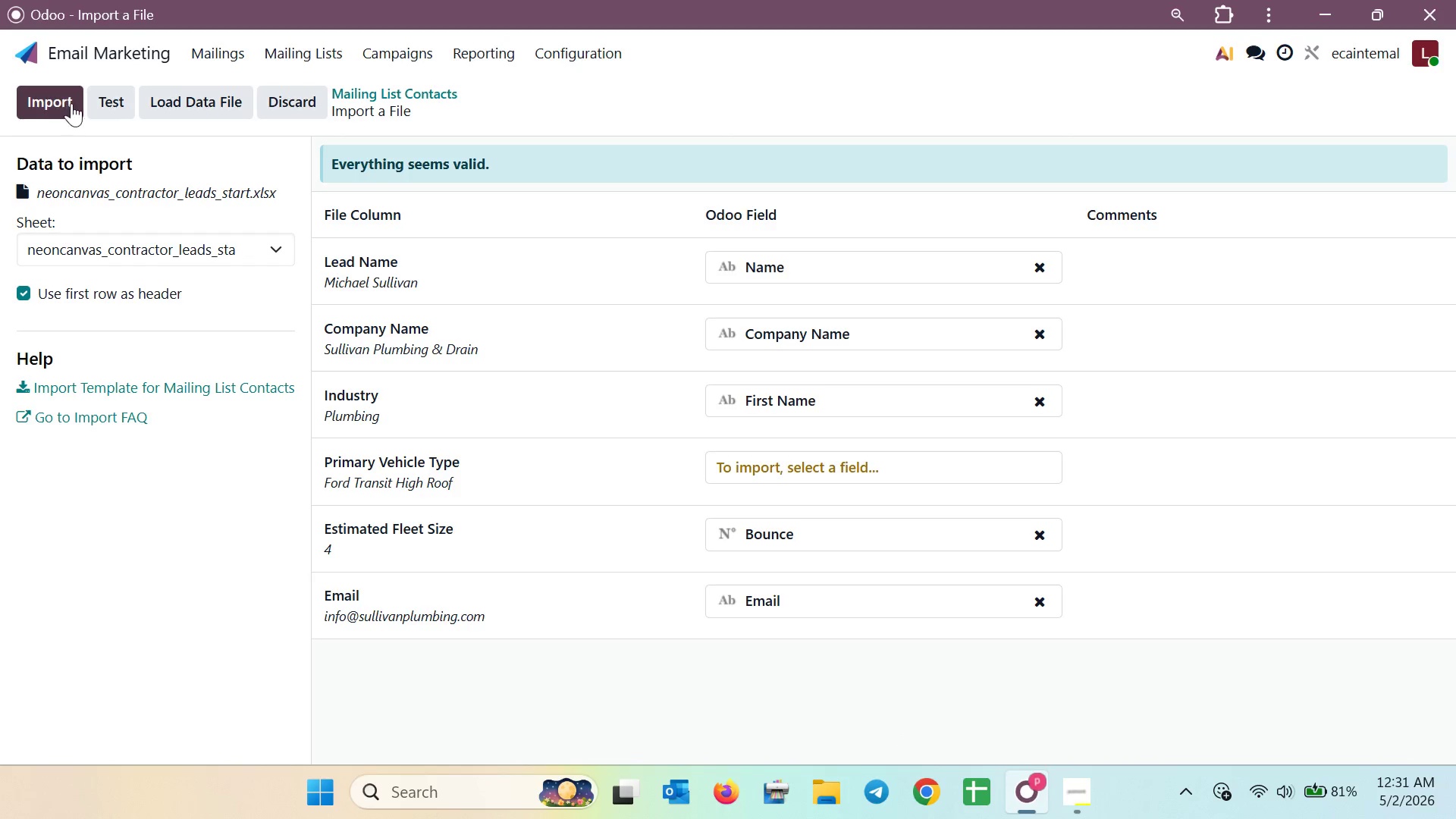 
left_click([102, 102])
 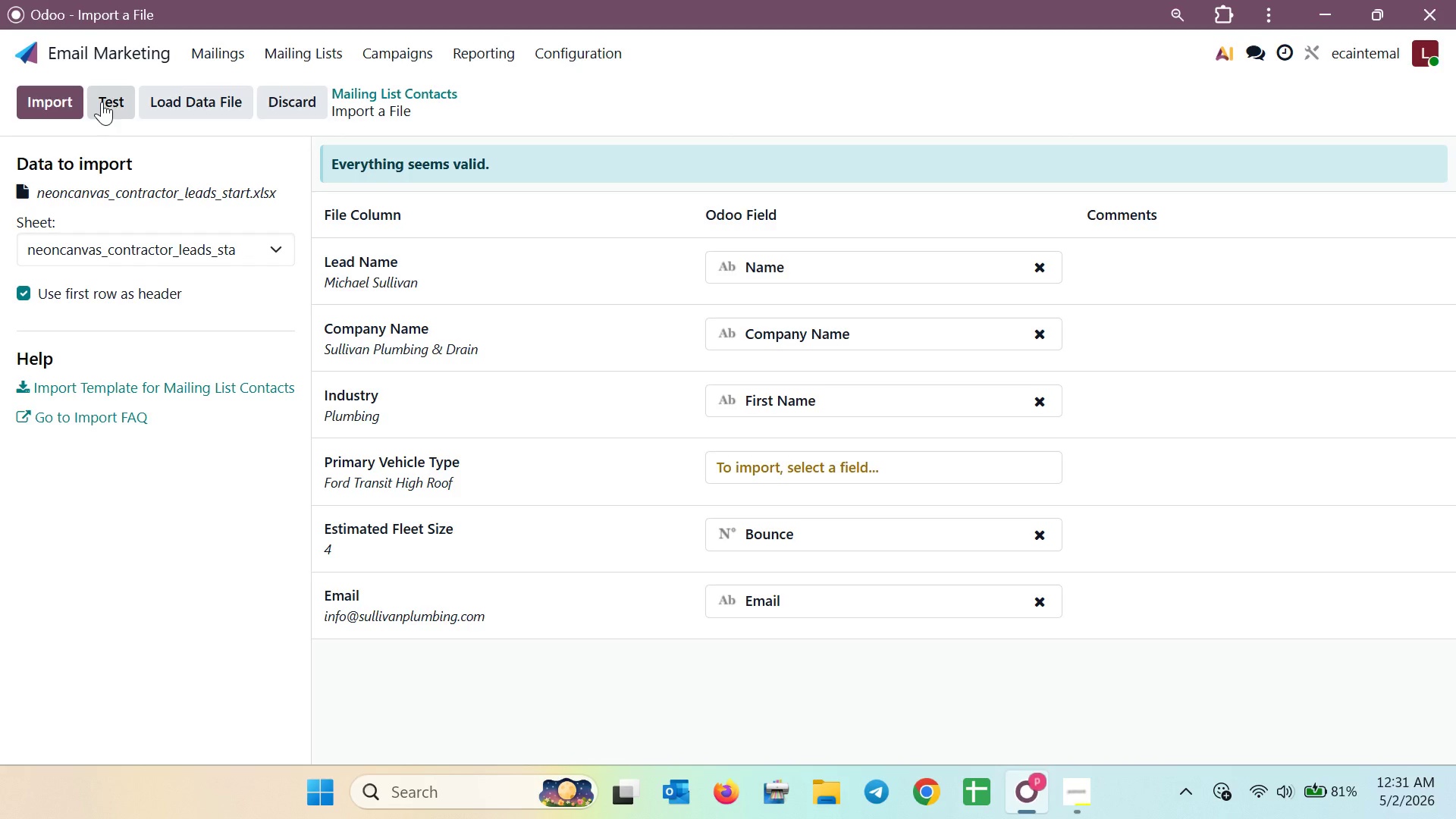 
left_click([102, 102])
 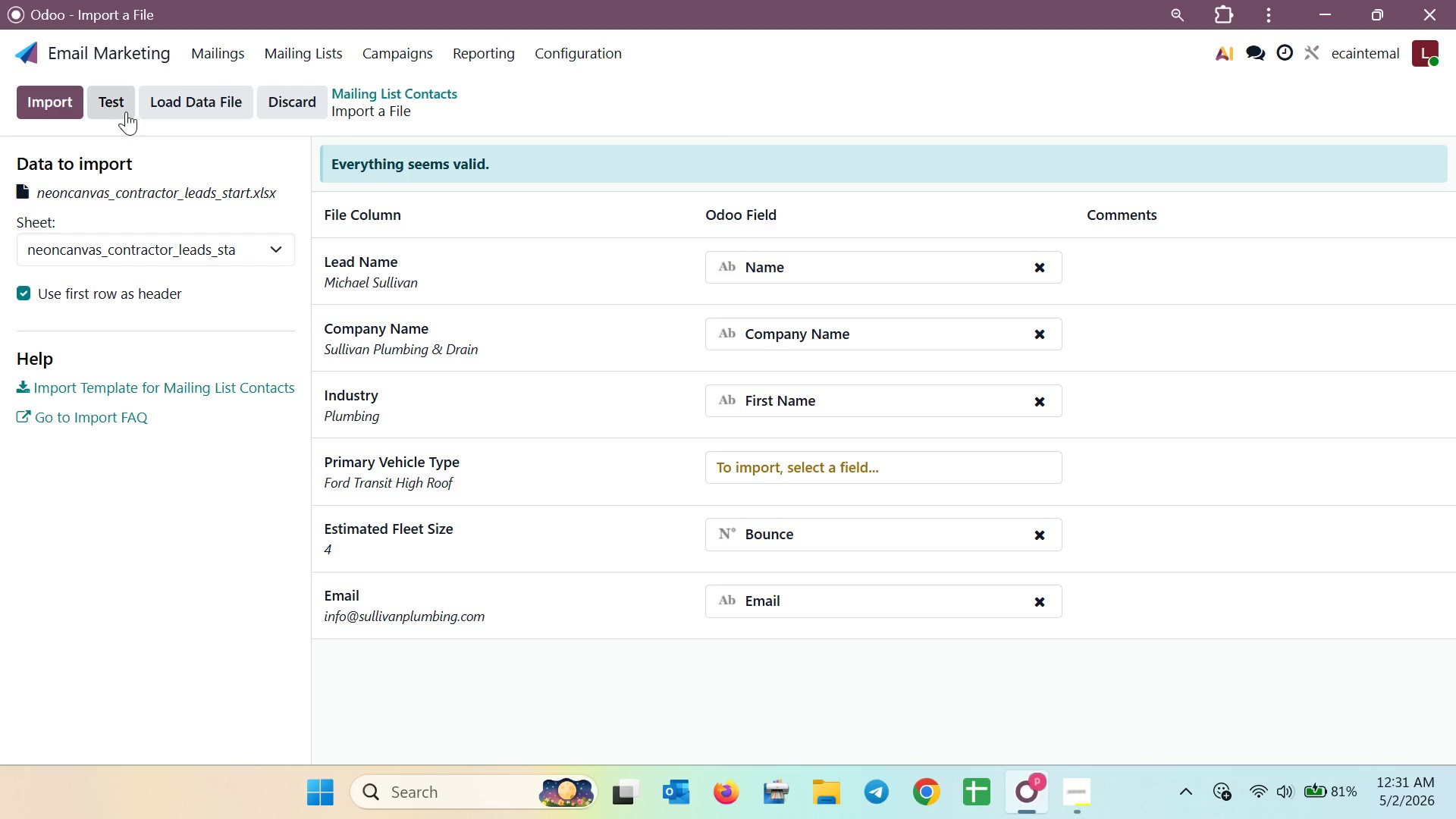 
wait(5.67)
 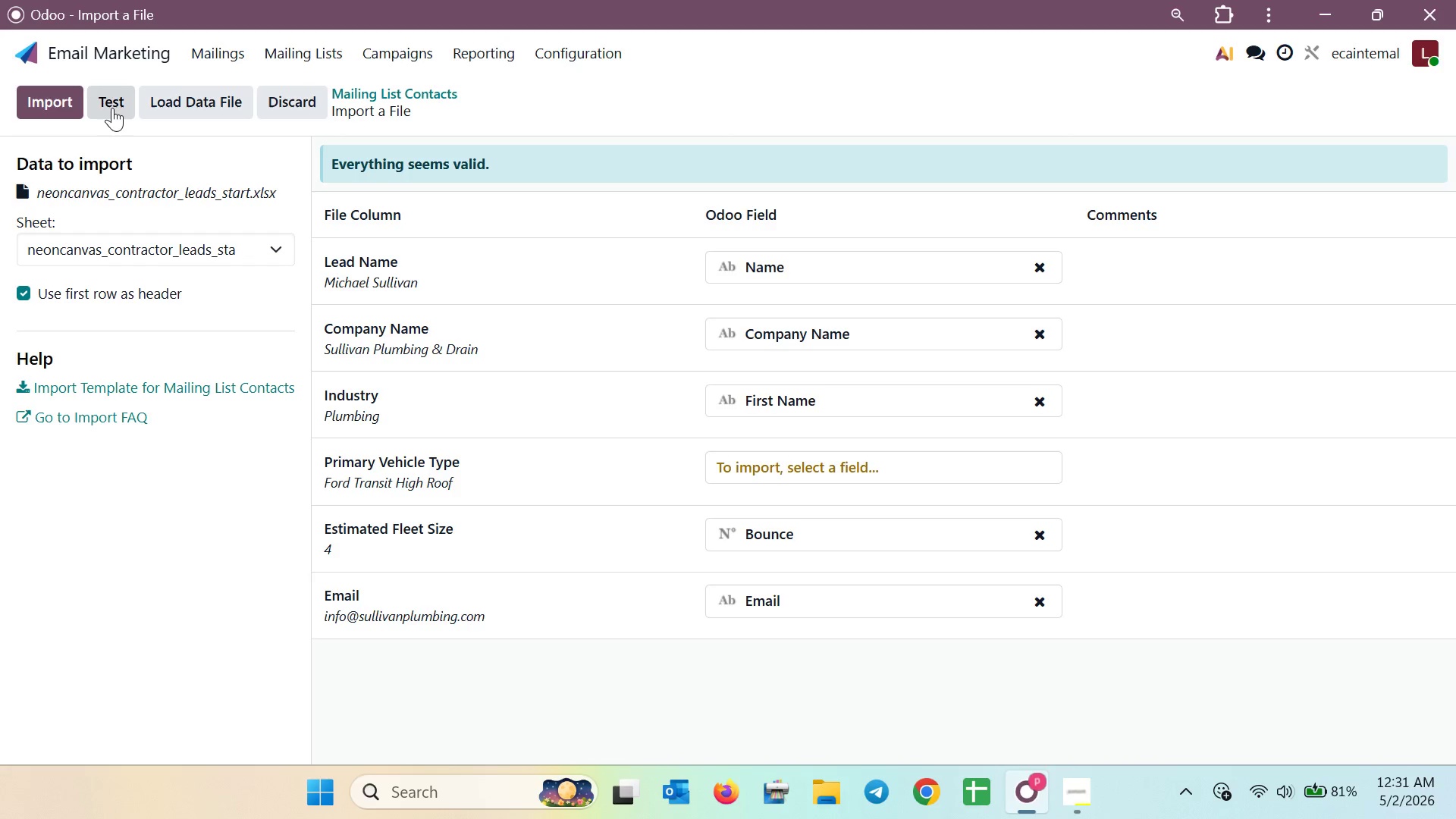 
left_click([65, 109])
 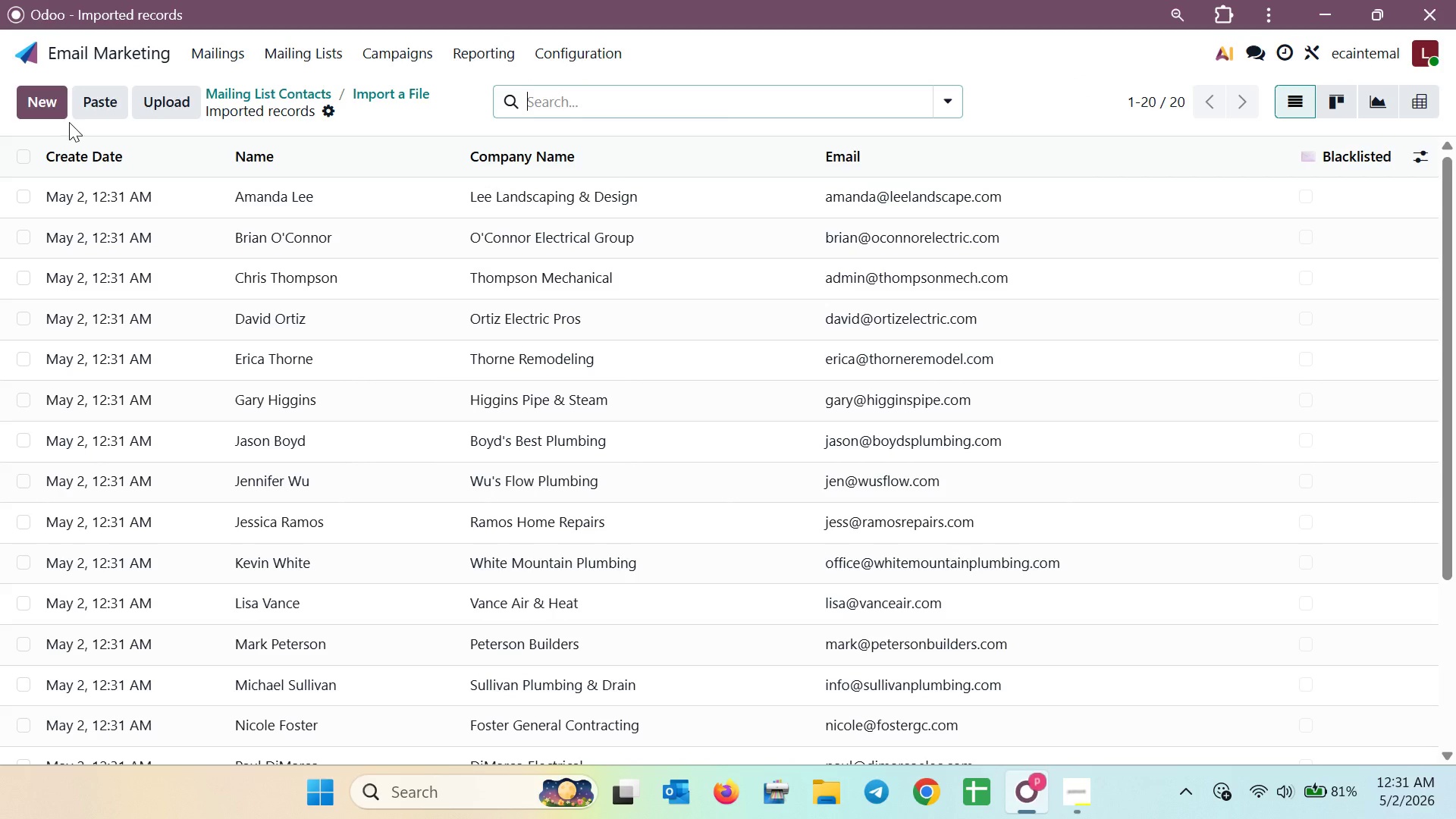 
wait(7.53)
 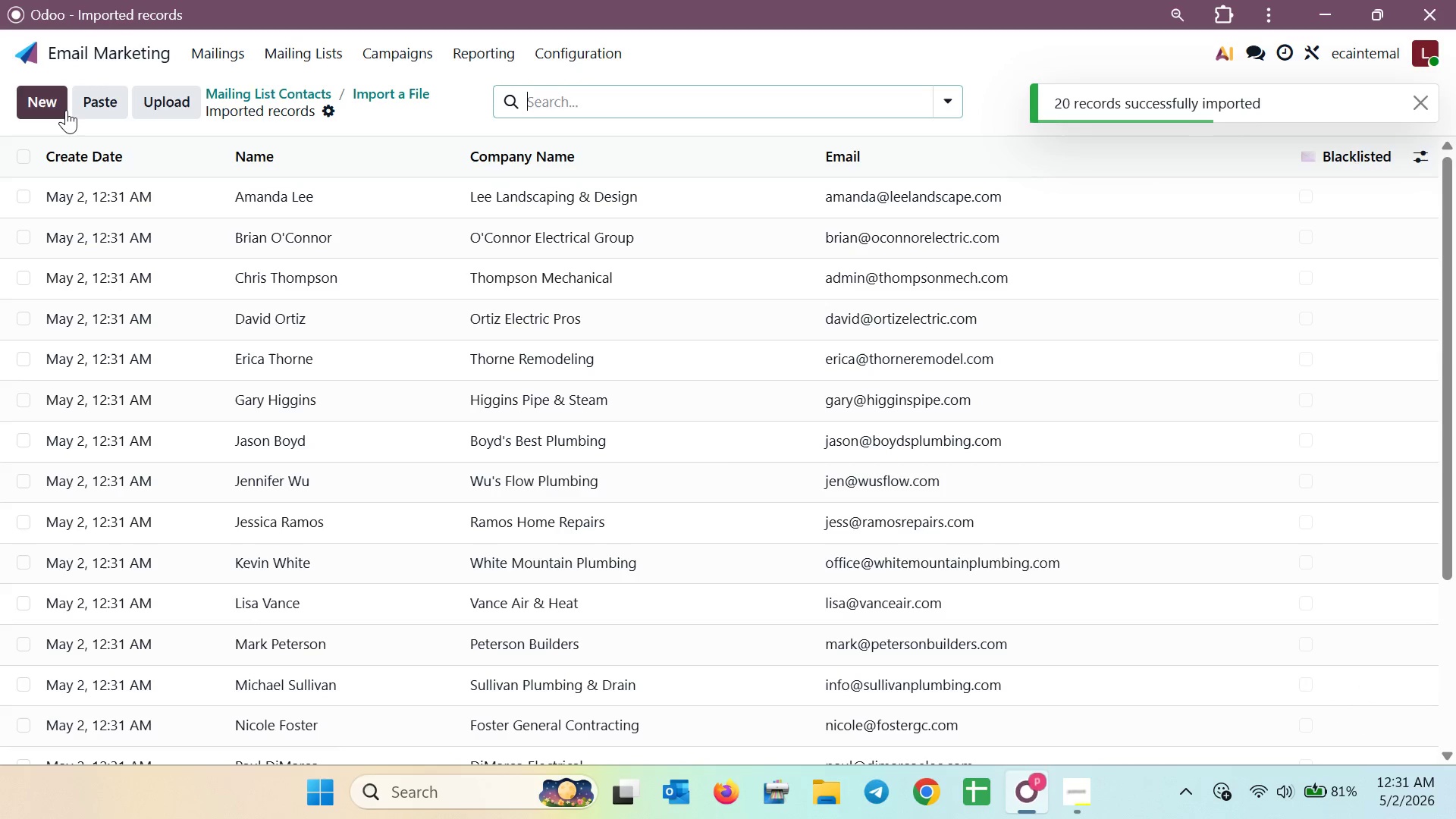 
left_click([1420, 150])
 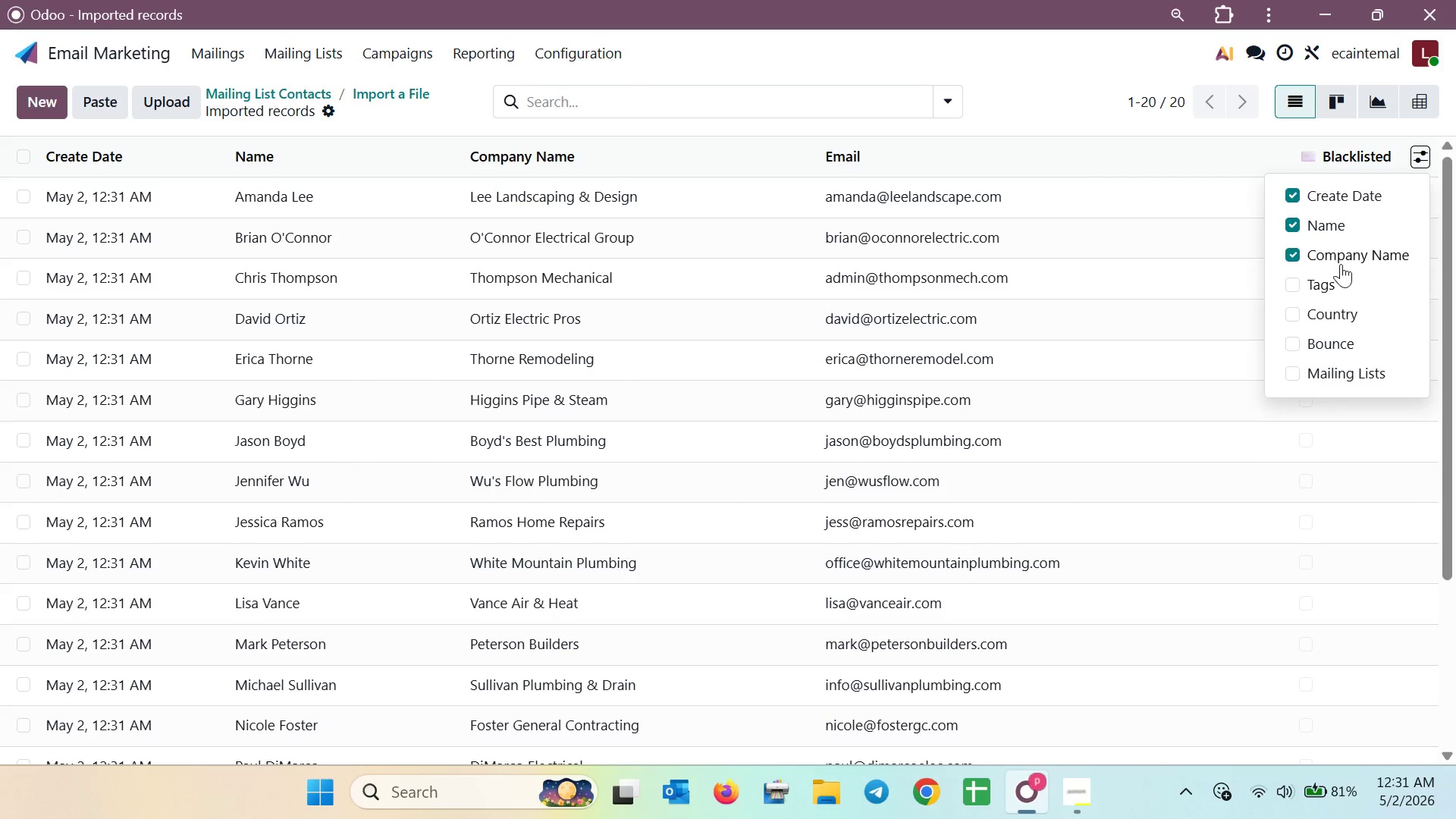 
scroll: coordinate [1322, 341], scroll_direction: down, amount: 4.0
 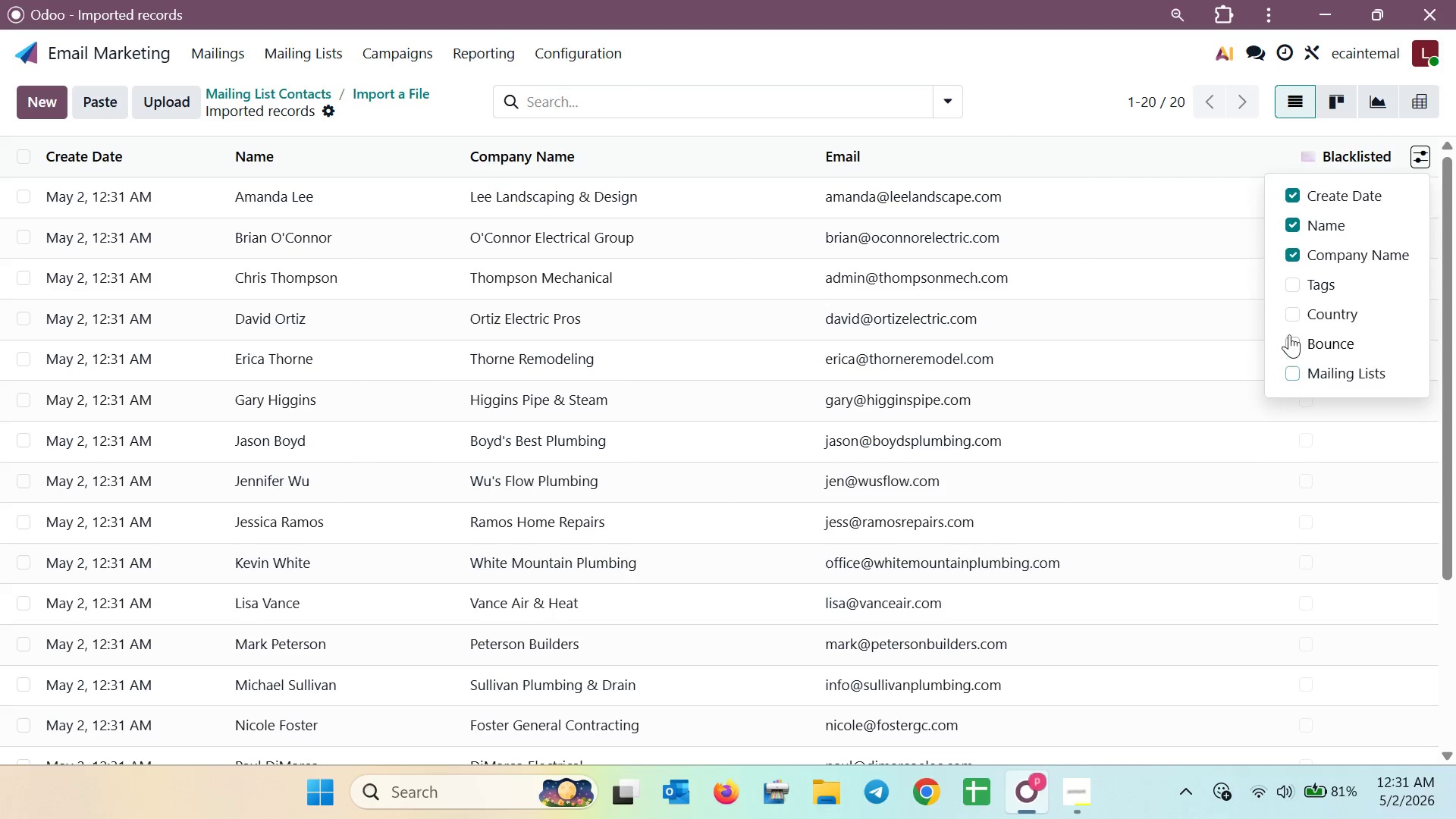 
left_click([1289, 334])
 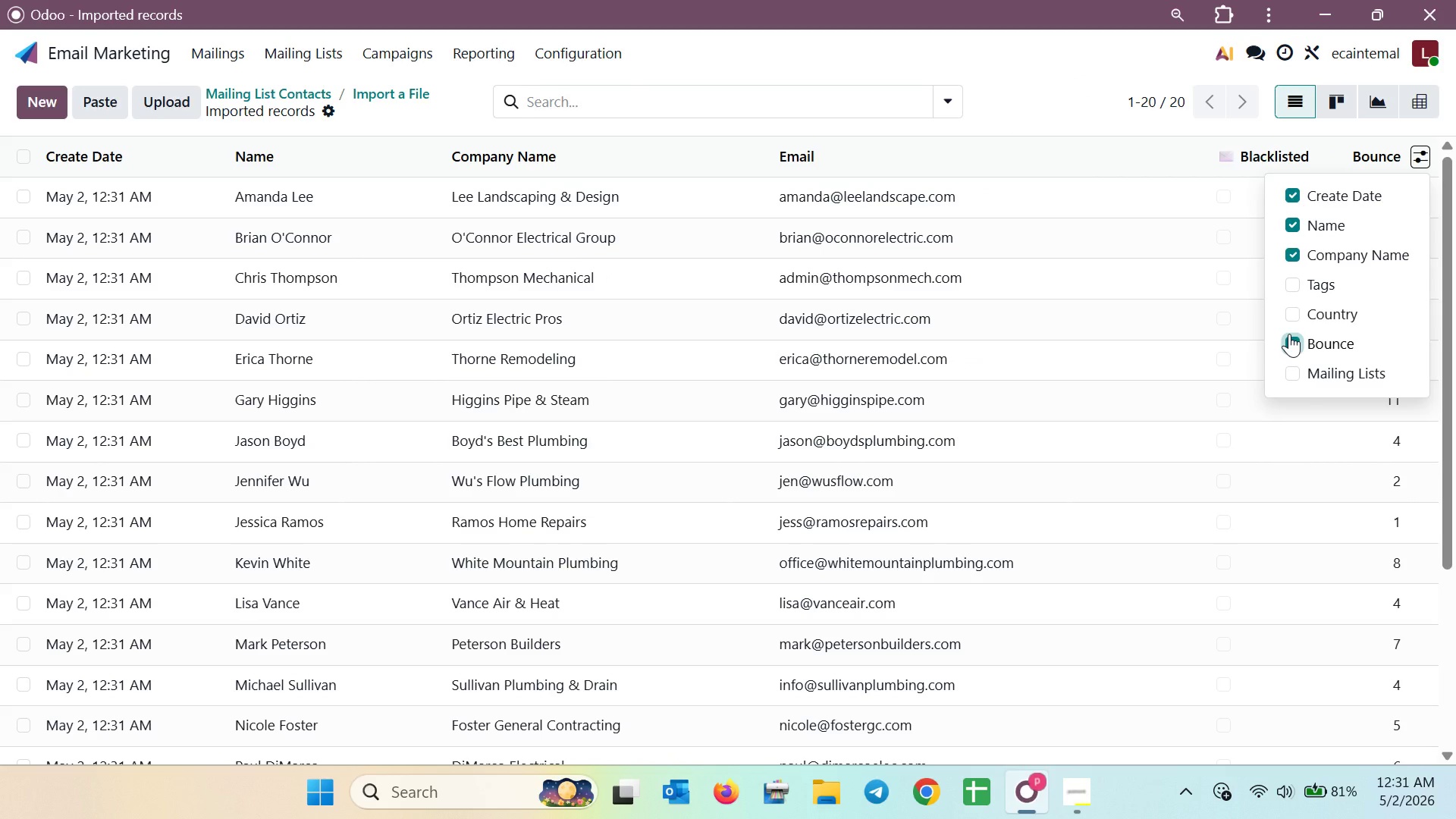 
left_click([1293, 307])
 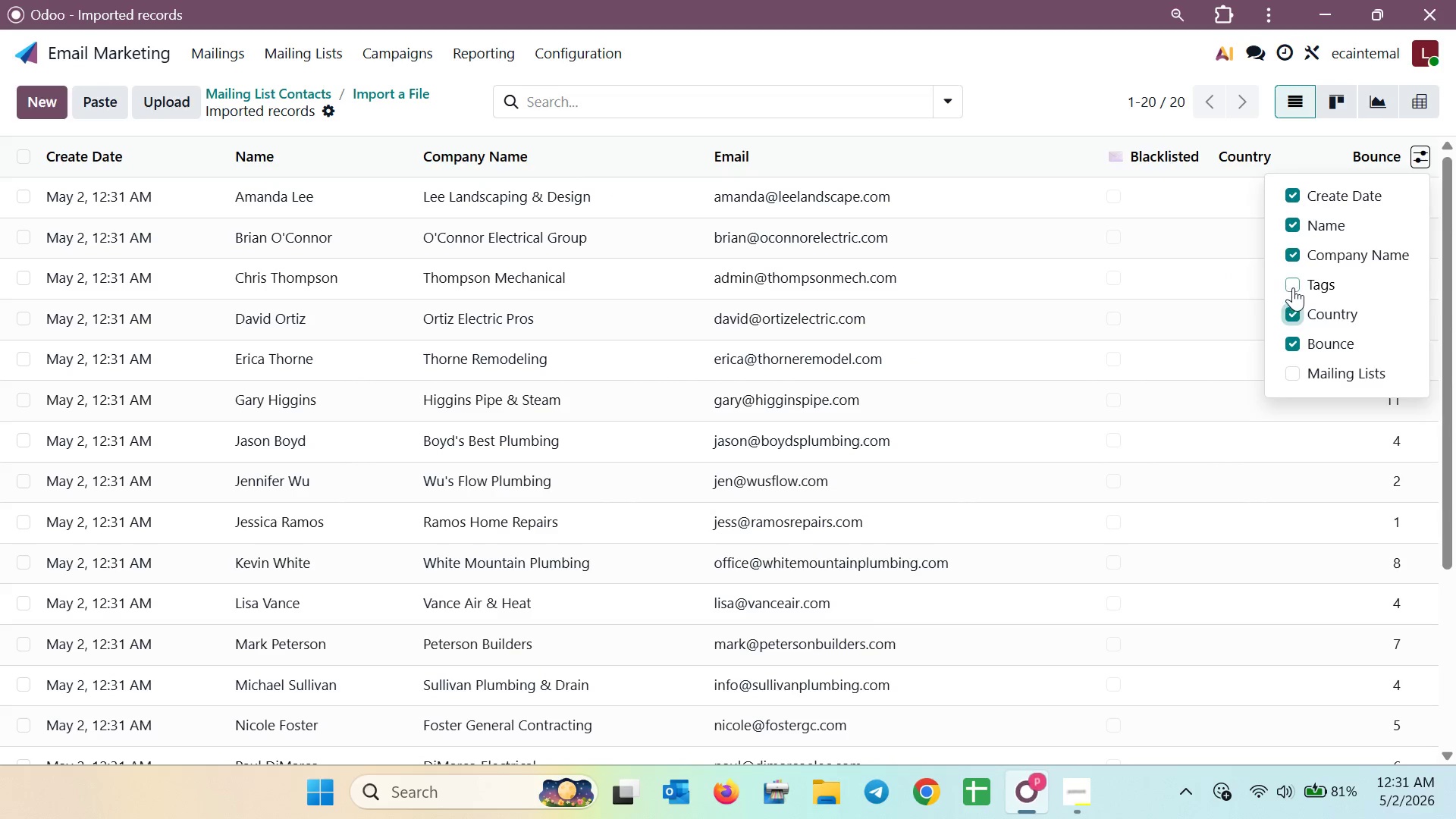 
left_click([1293, 284])
 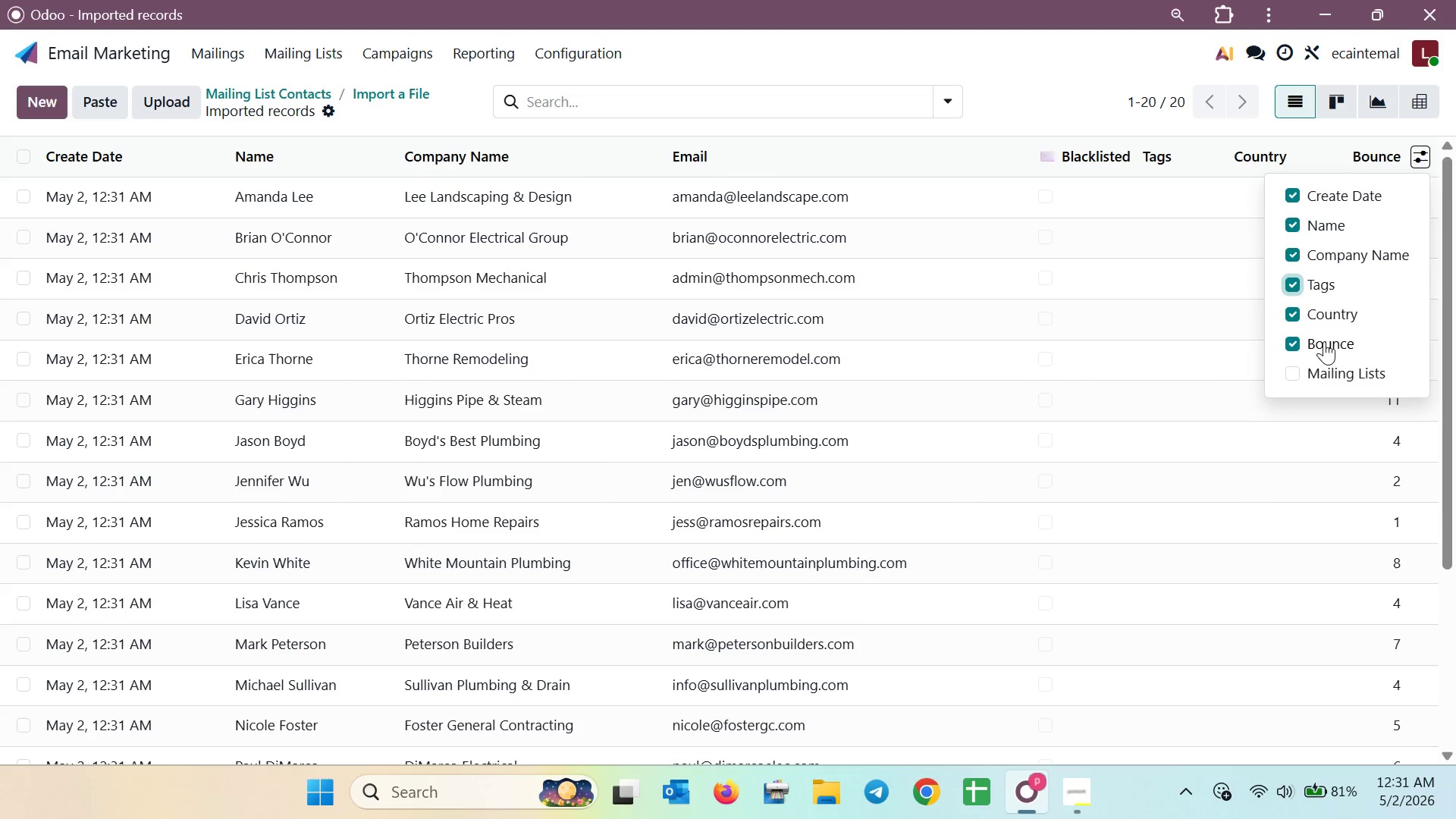 
scroll: coordinate [1321, 339], scroll_direction: down, amount: 1.0
 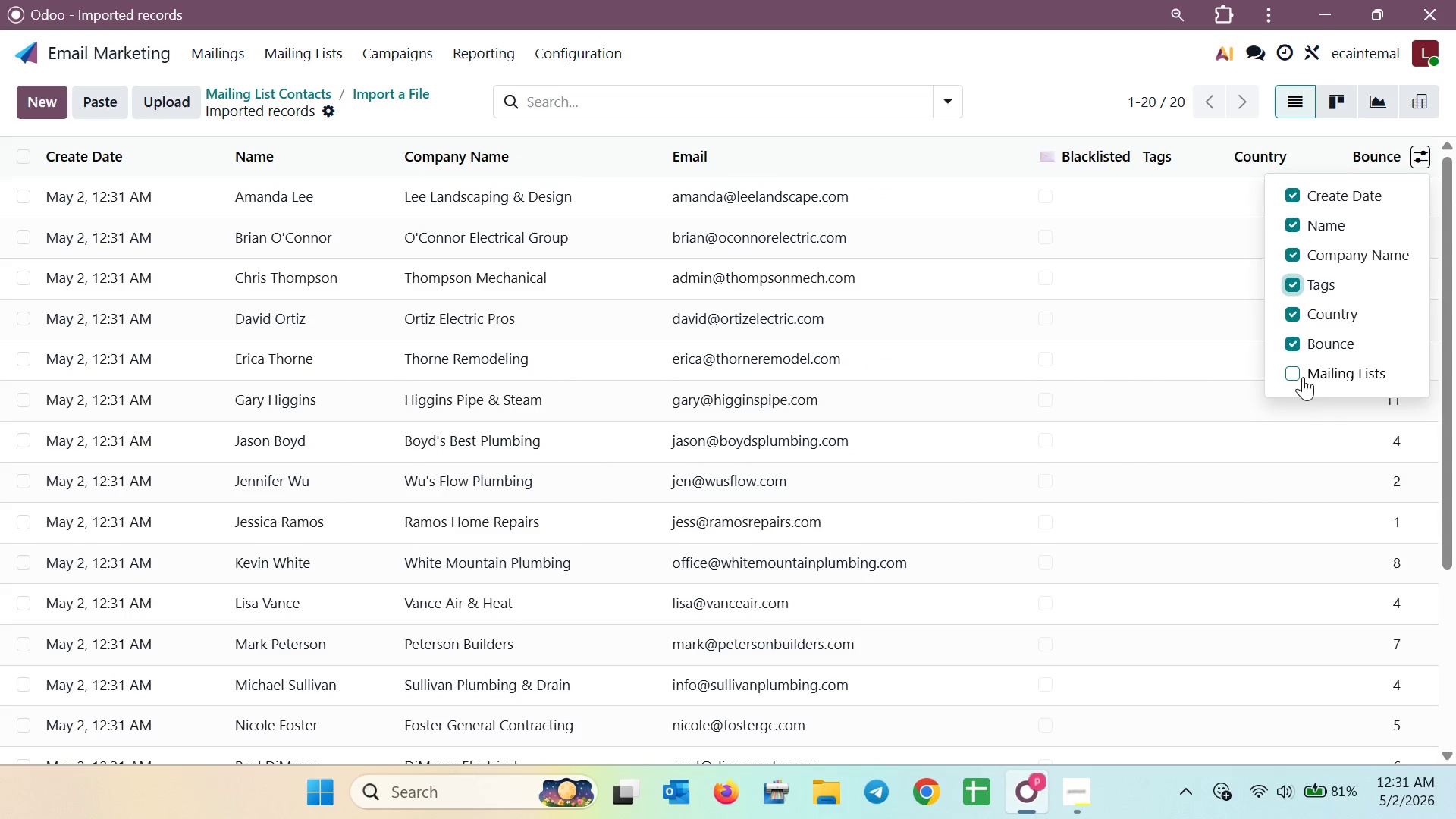 
left_click([1291, 372])
 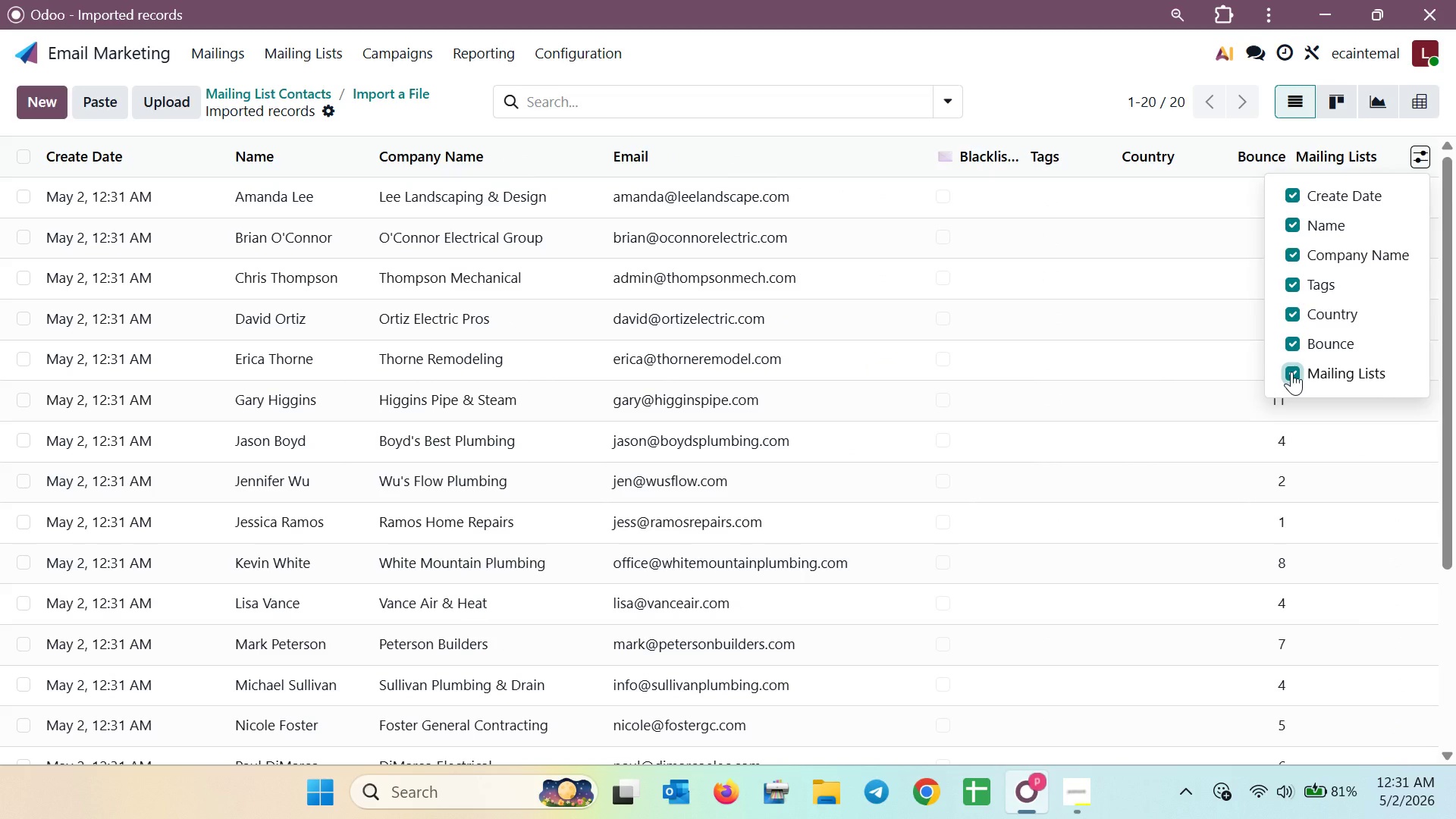 
left_click([1291, 372])
 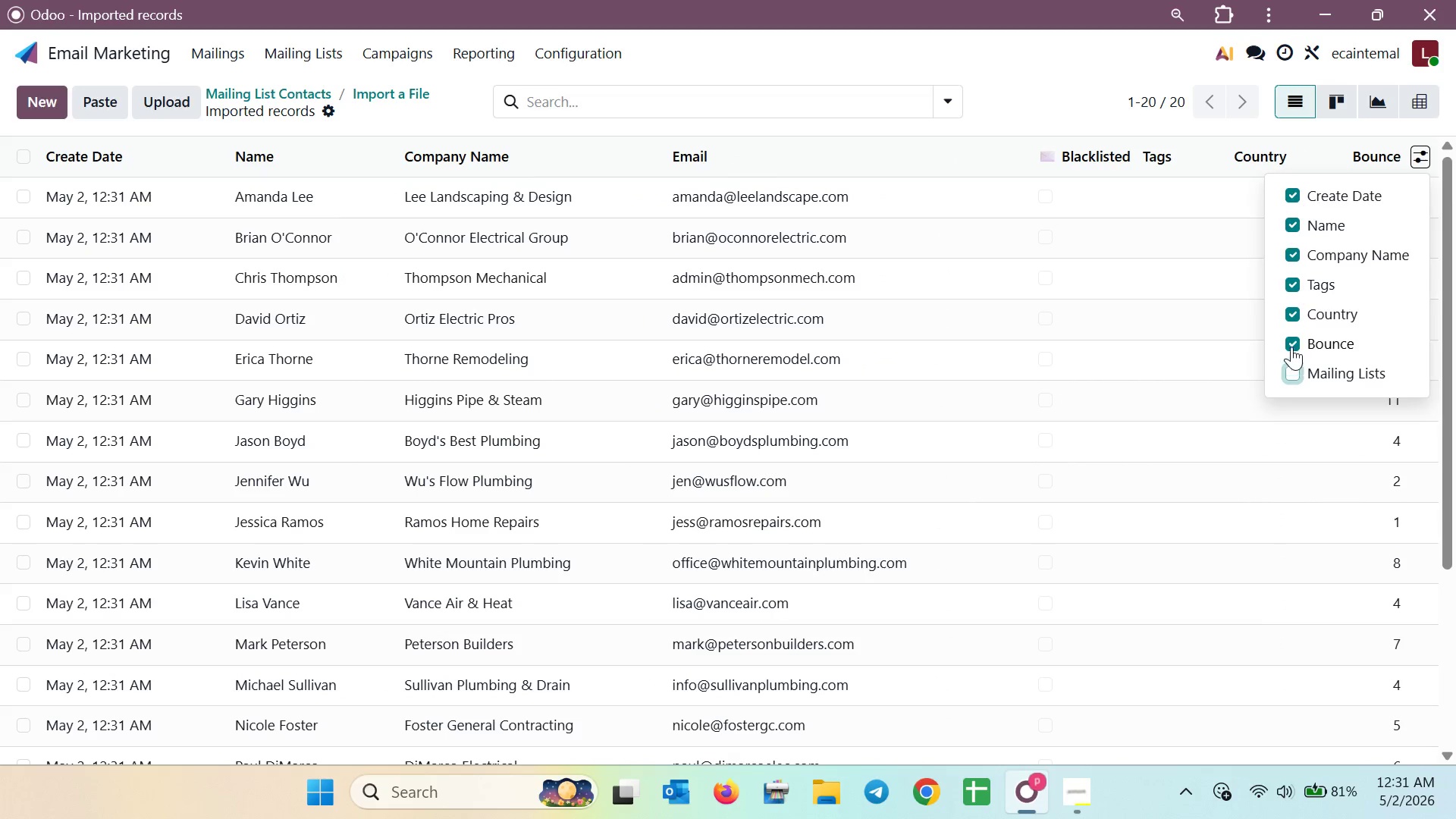 
left_click([1291, 337])
 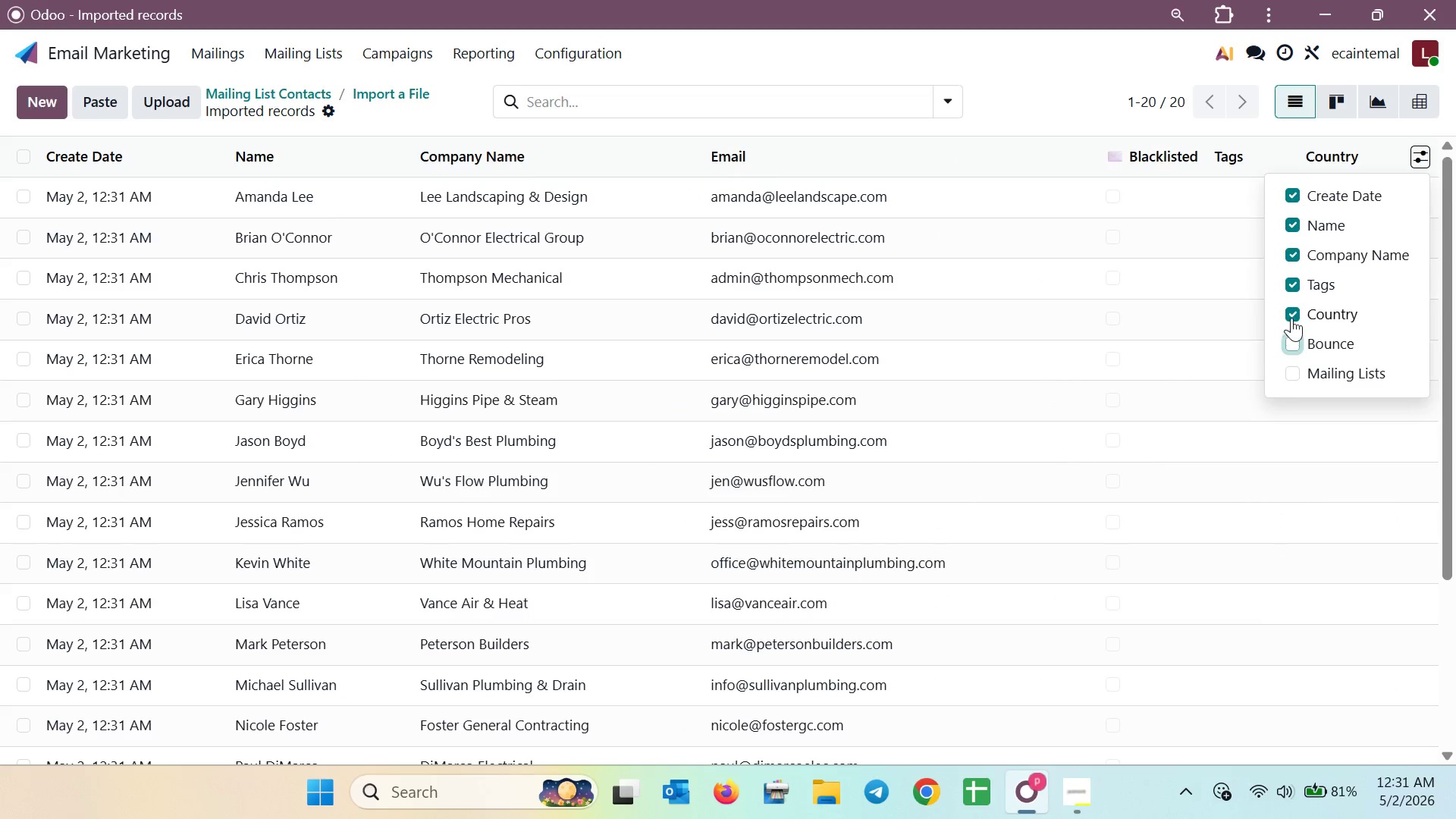 
left_click([1291, 313])
 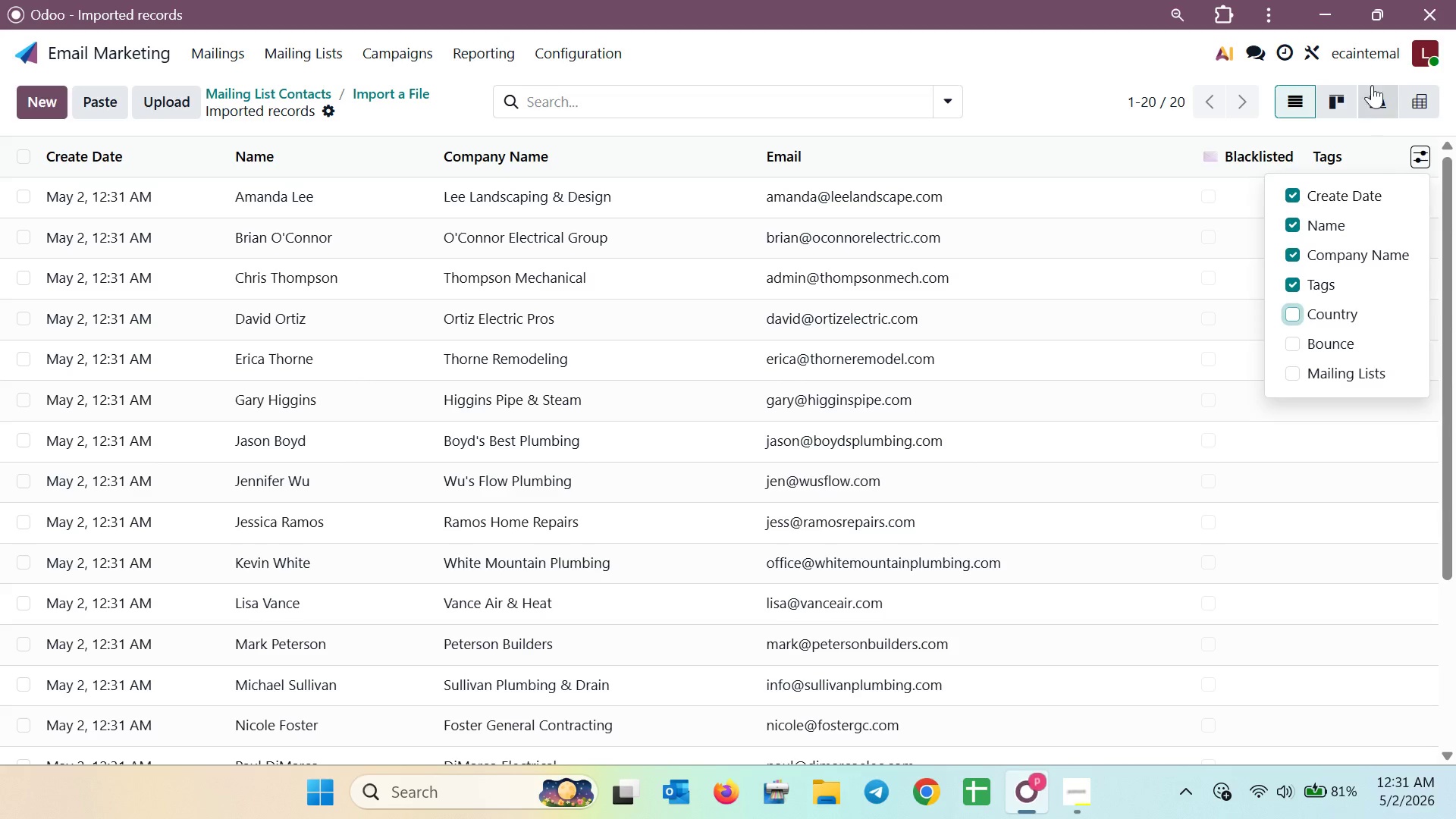 
left_click([1317, 49])
 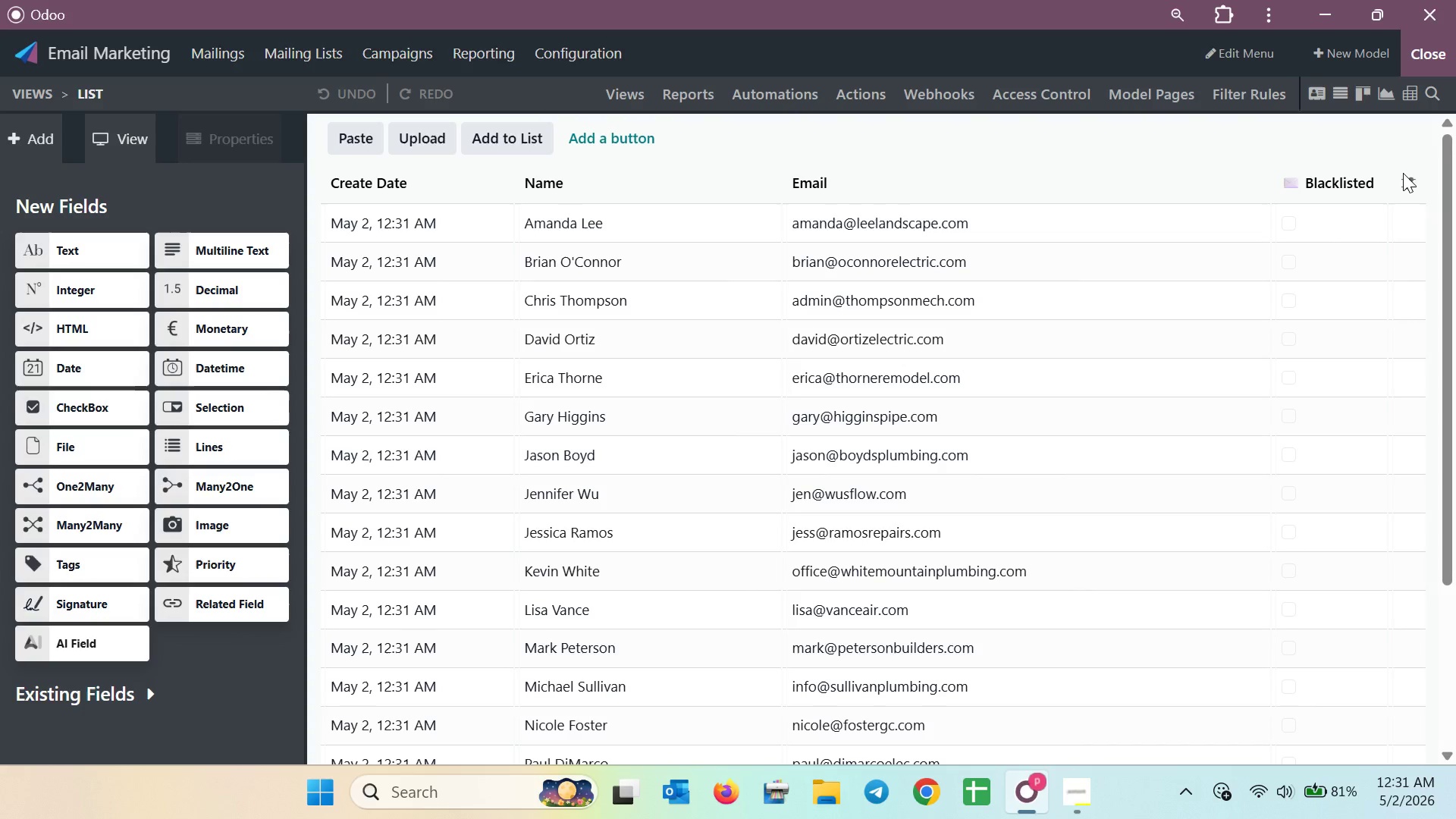 
left_click([1409, 181])
 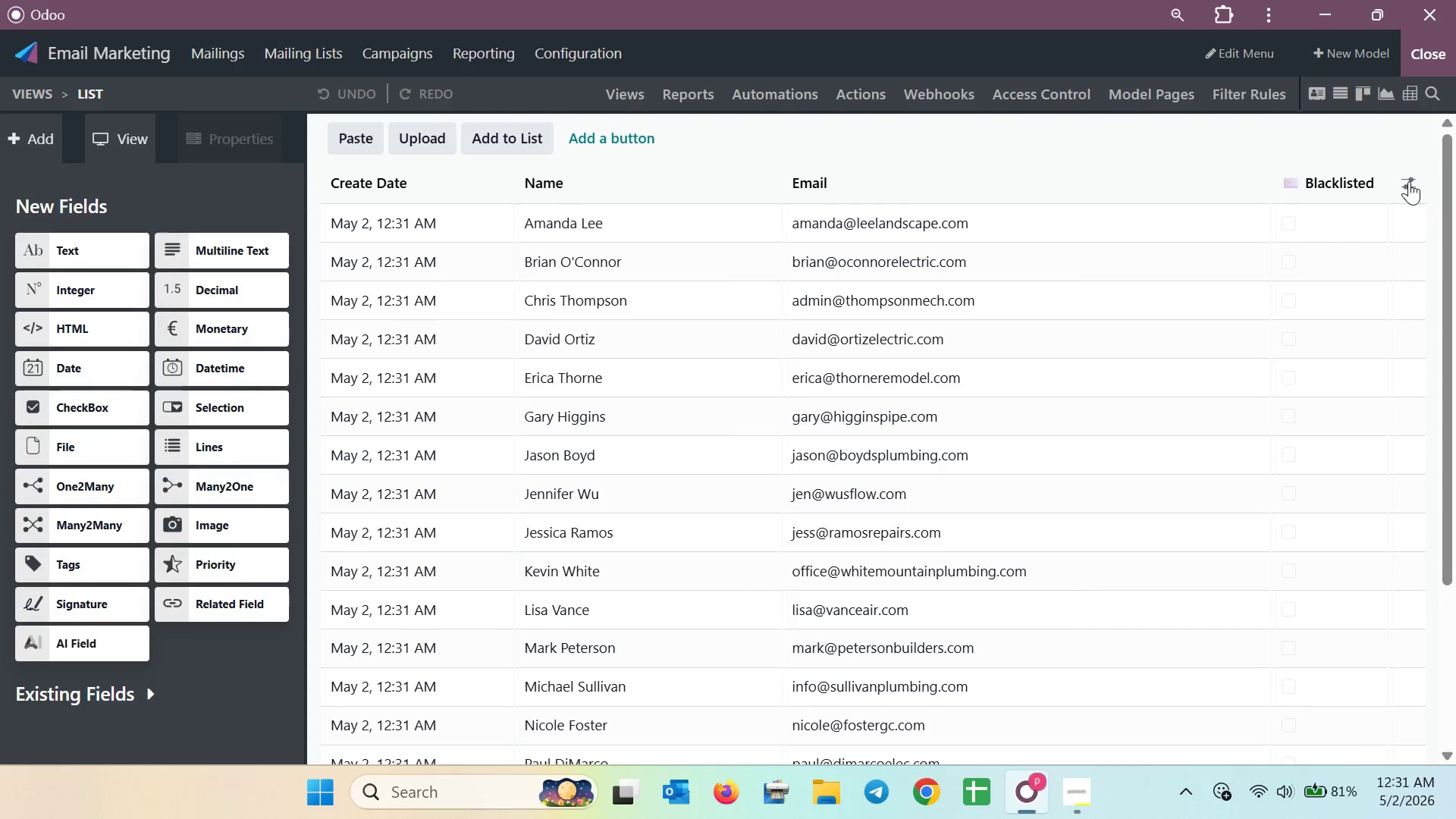 
double_click([1409, 181])
 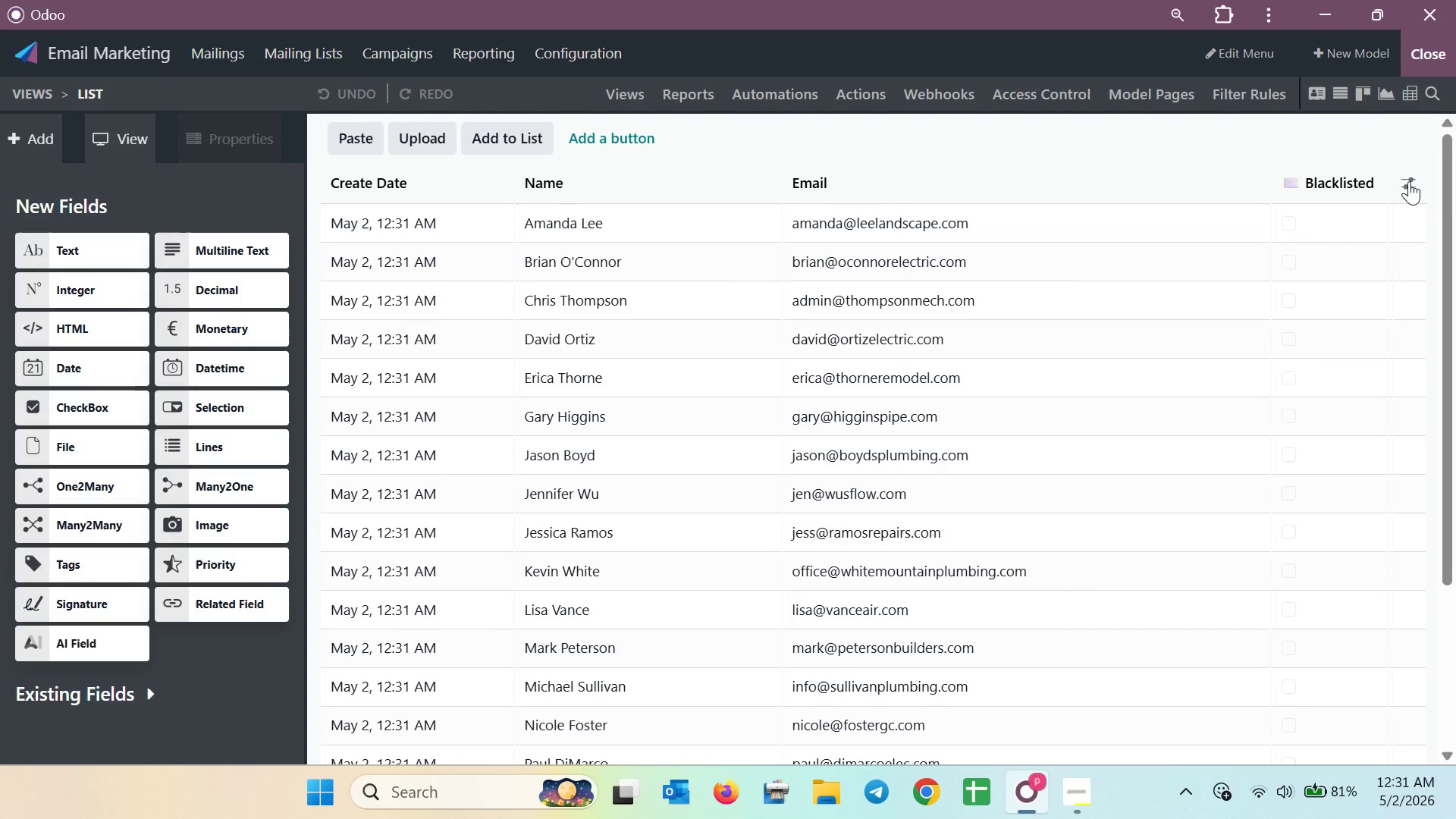 
triple_click([1409, 181])
 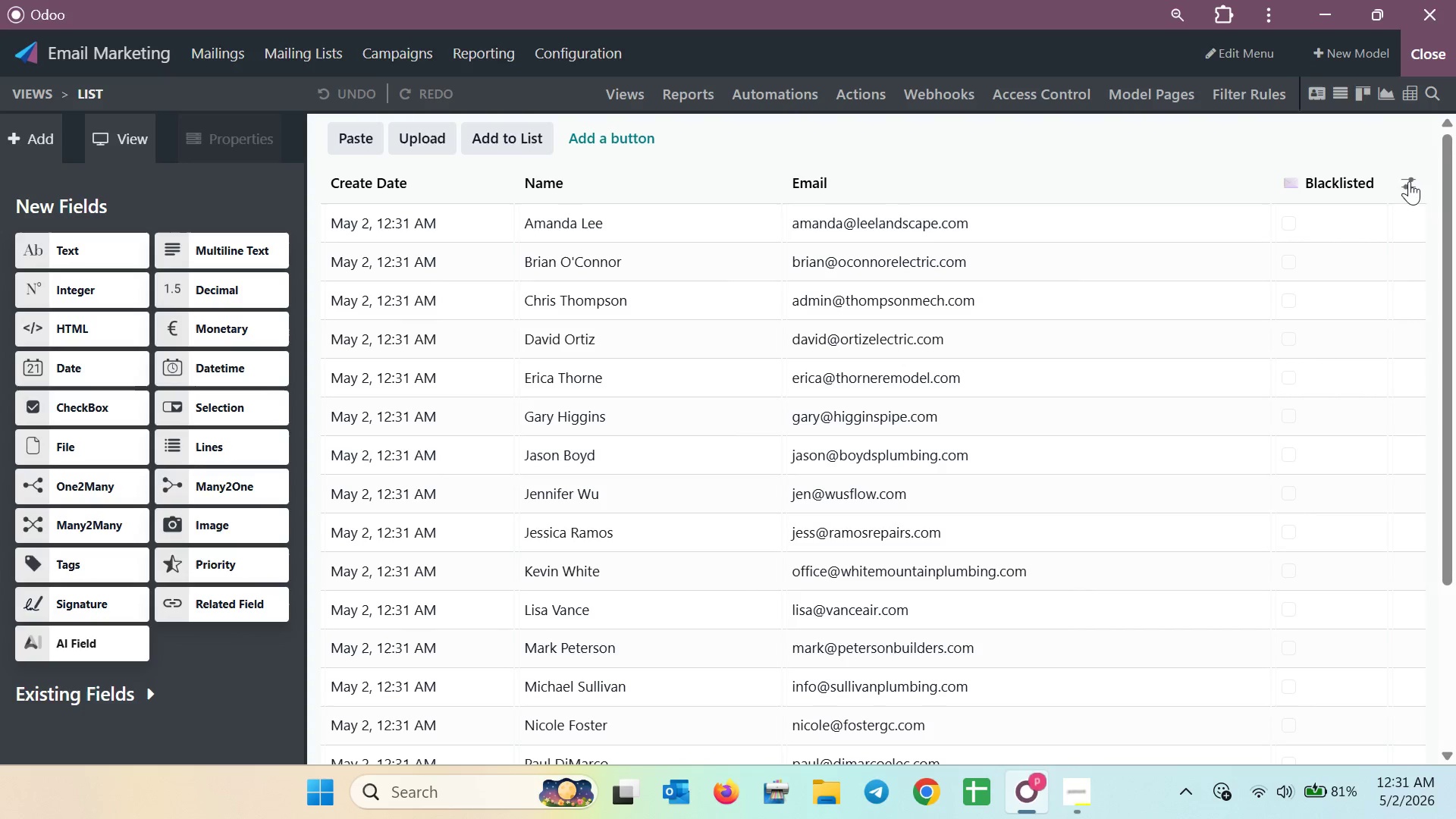 
triple_click([1409, 181])
 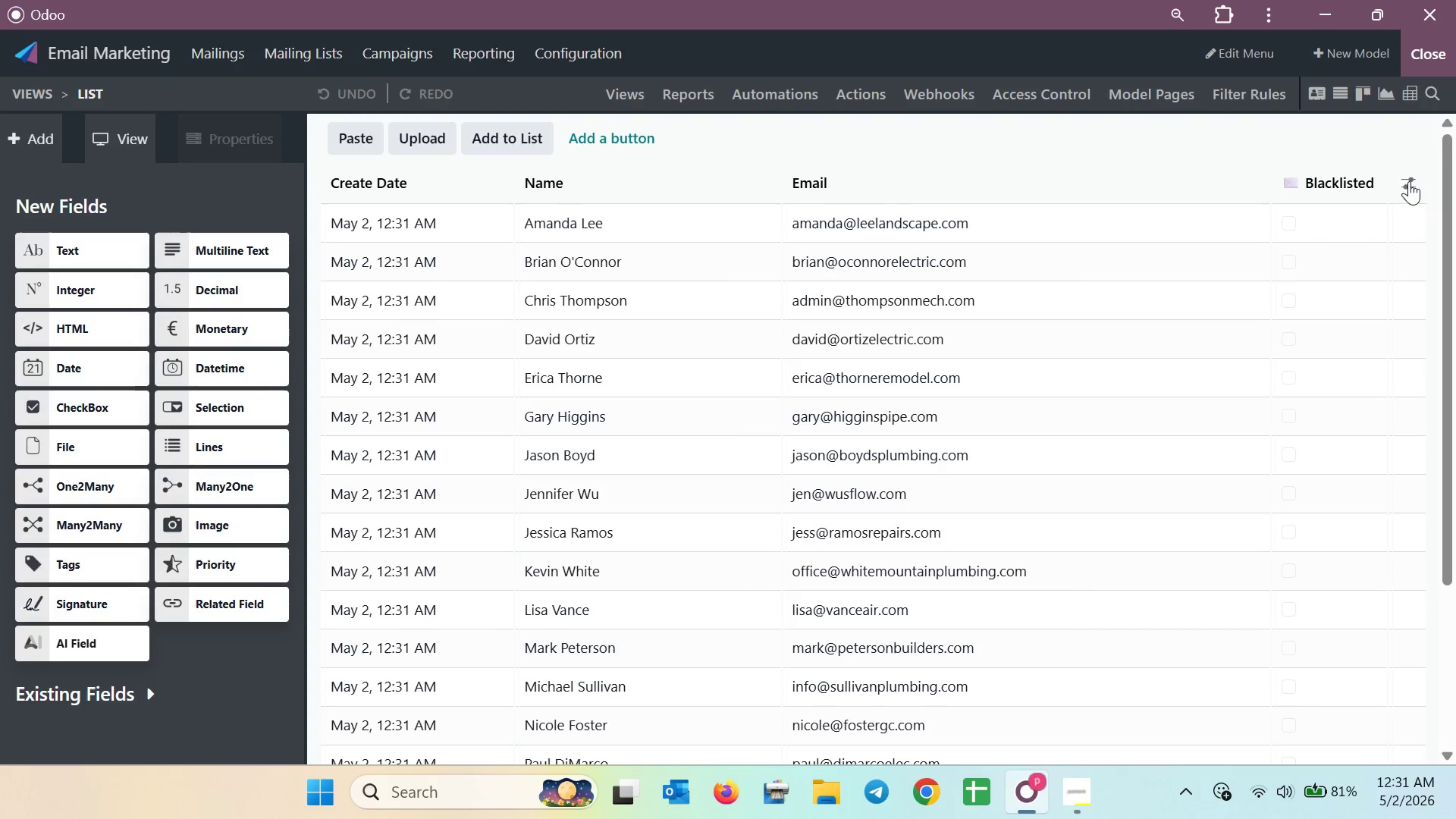 
triple_click([1409, 181])
 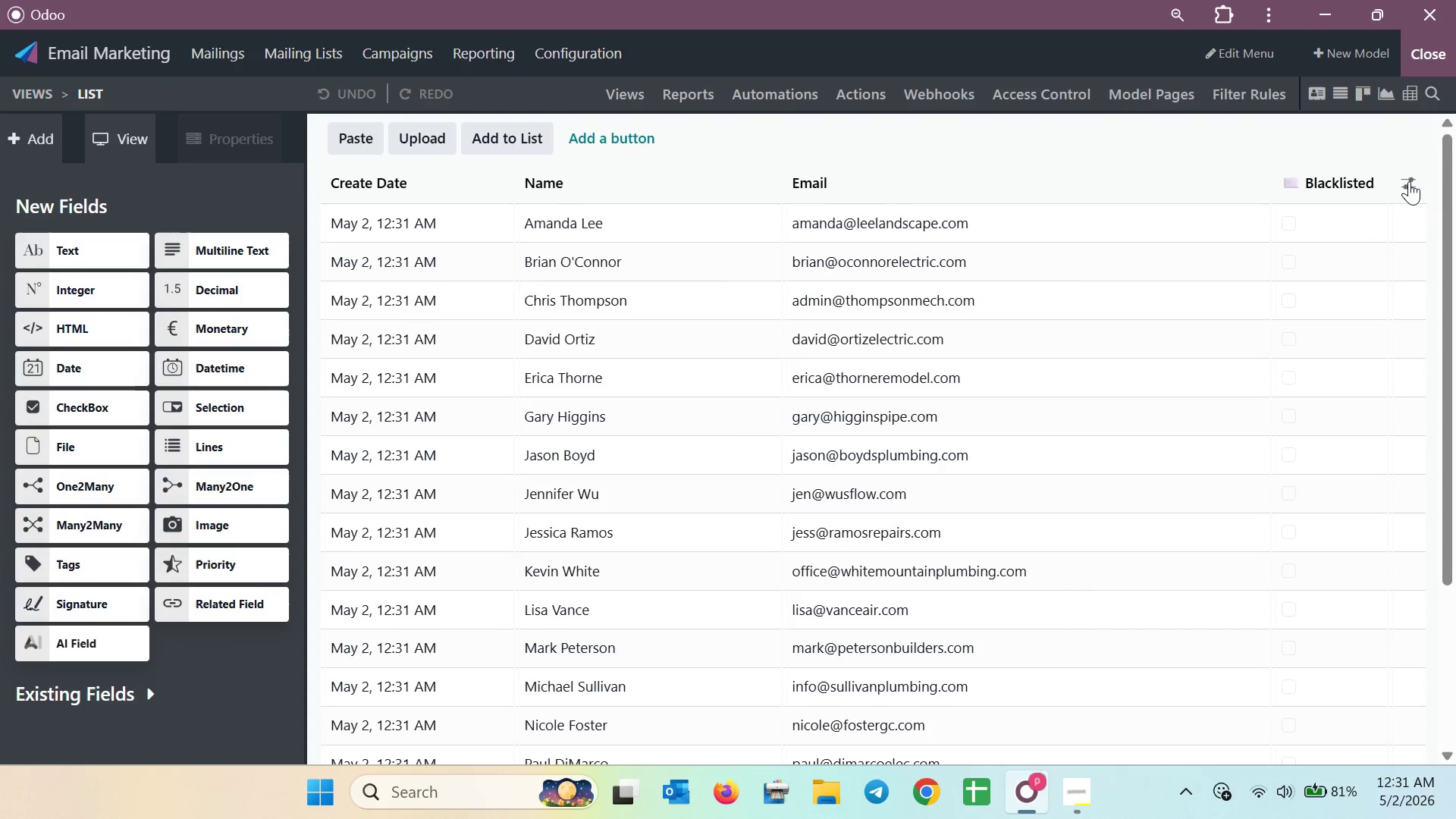 
triple_click([1409, 181])
 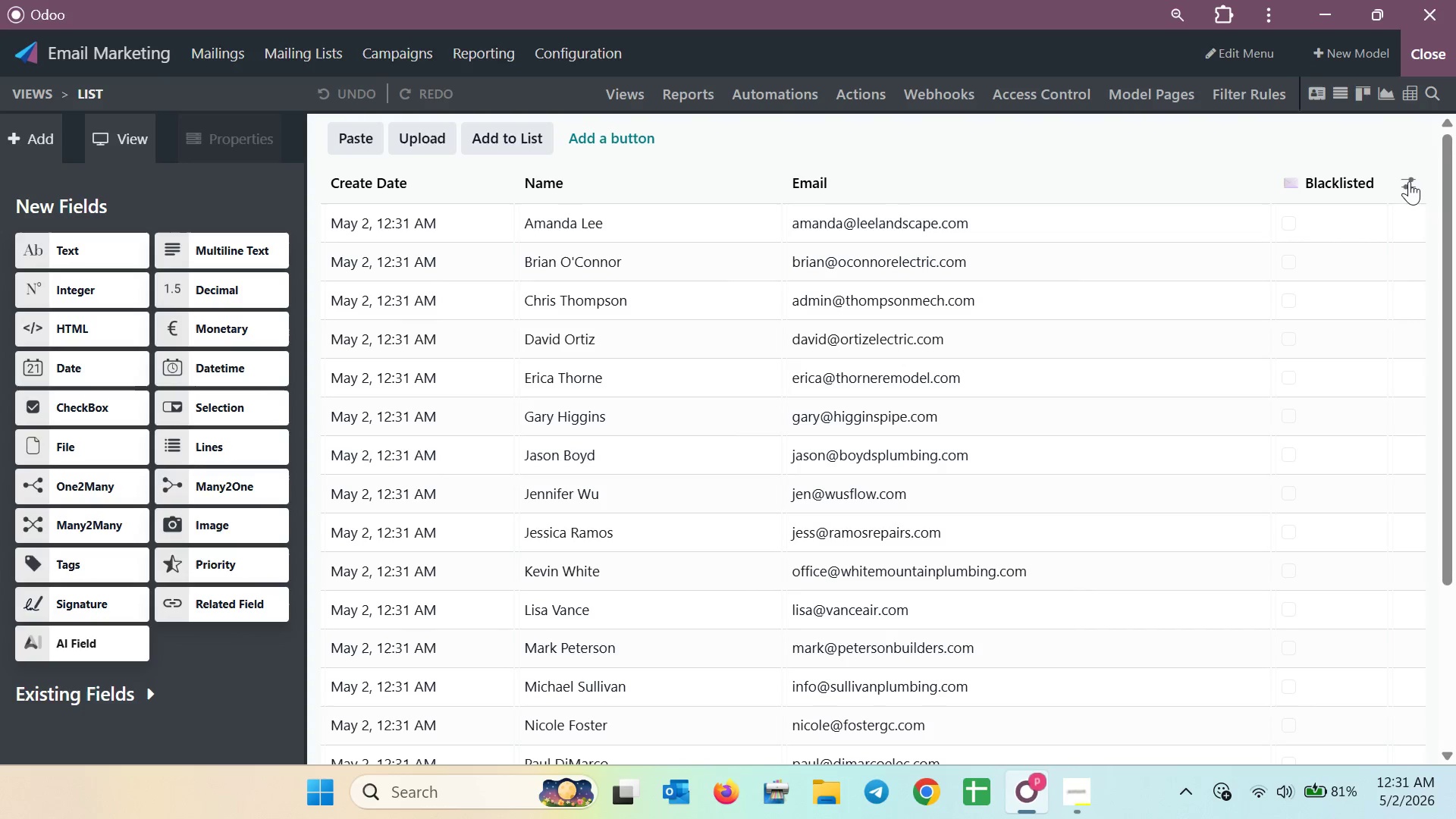 
triple_click([1409, 181])
 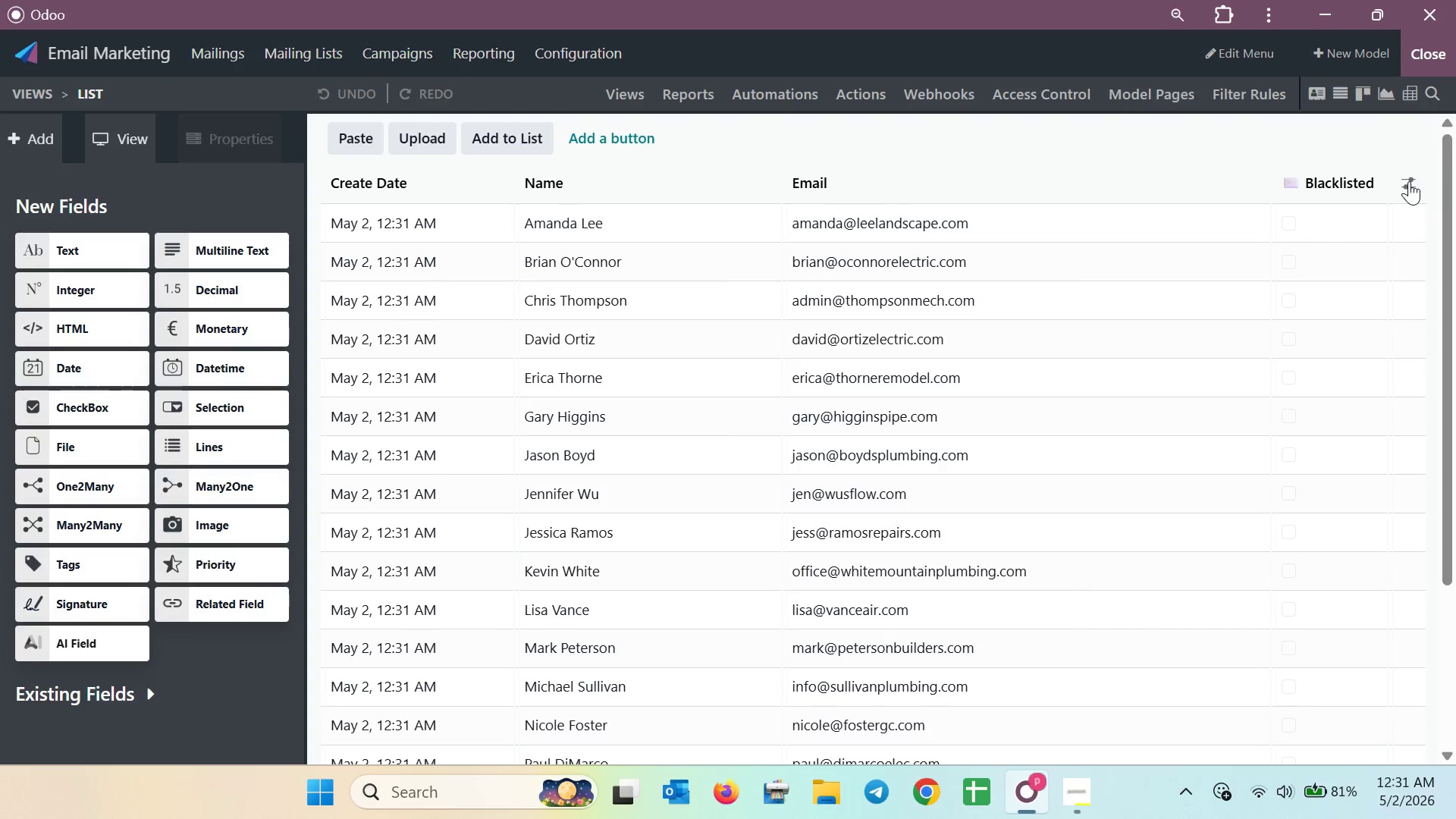 
triple_click([1409, 181])
 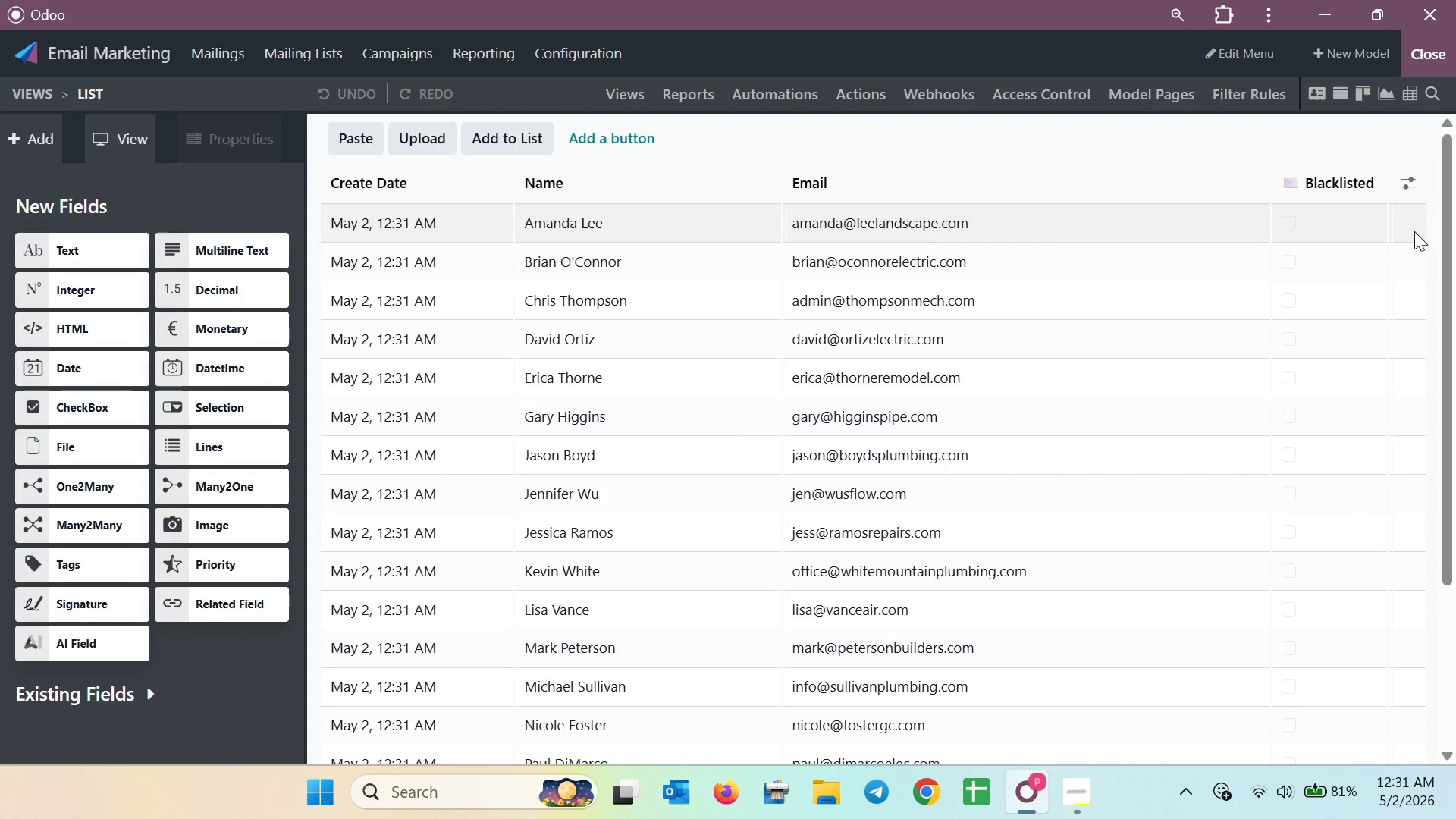 
scroll: coordinate [1212, 629], scroll_direction: down, amount: 12.0
 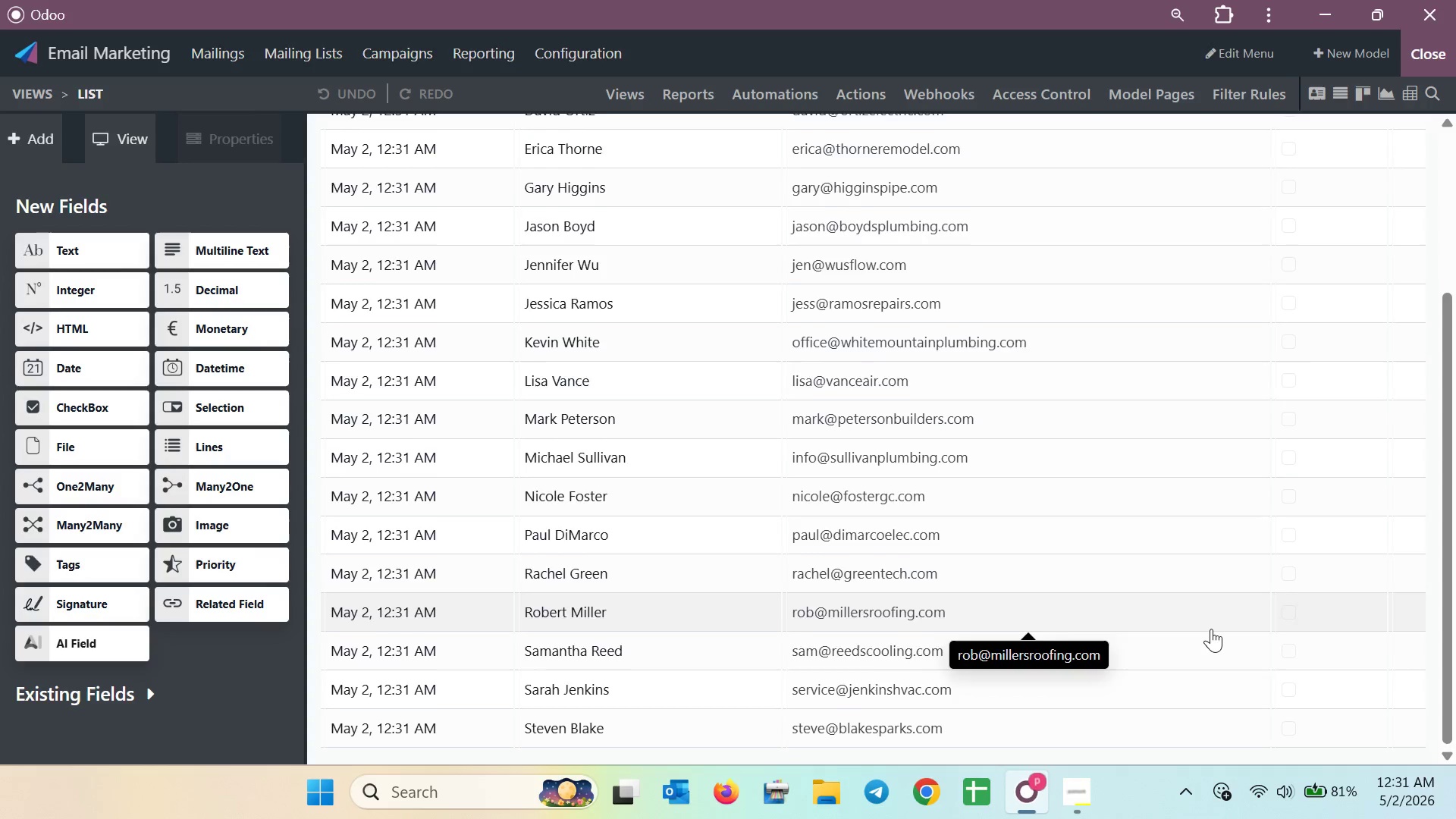 
scroll: coordinate [1211, 629], scroll_direction: up, amount: 6.0
 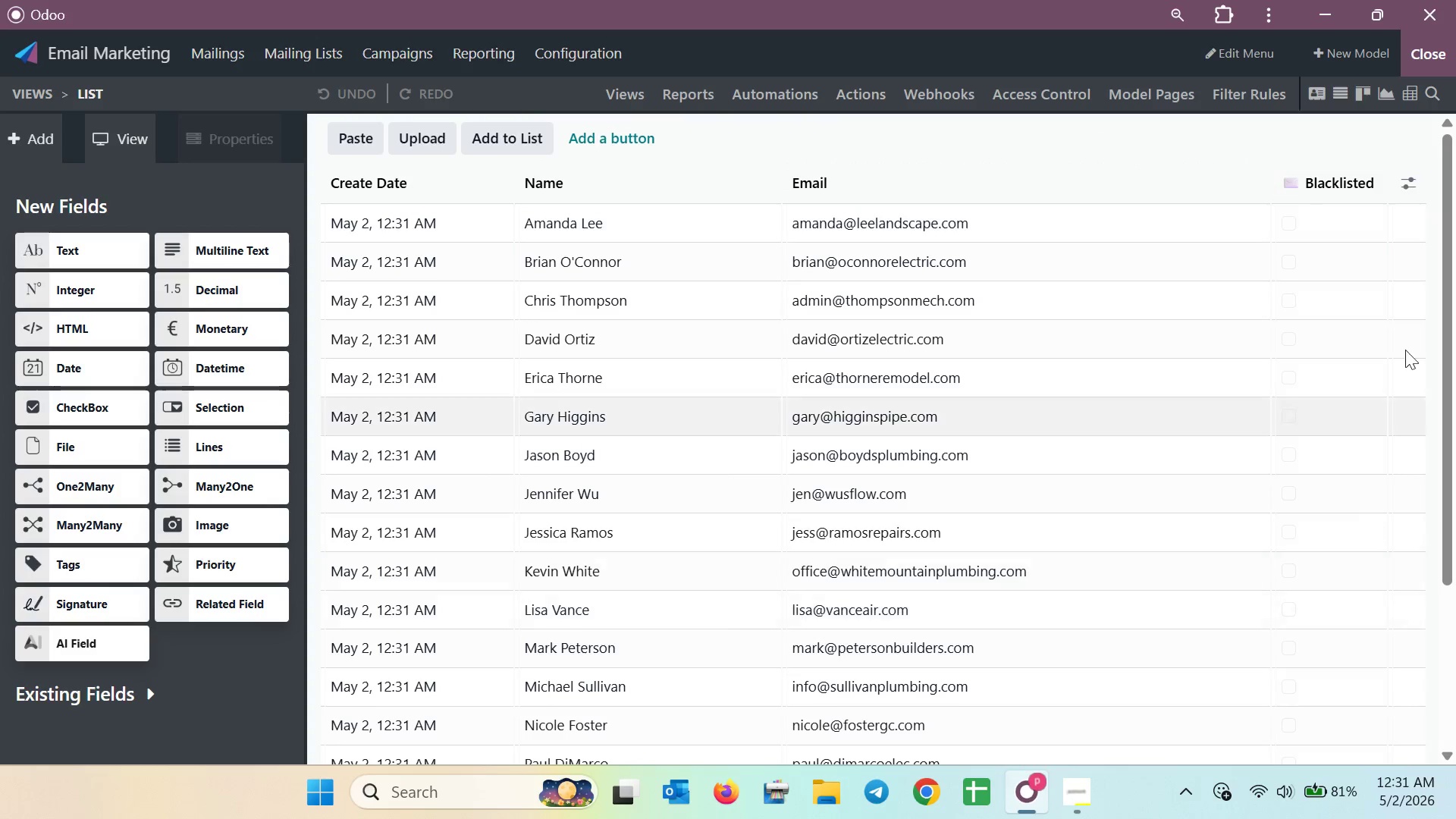 
left_click([1411, 177])
 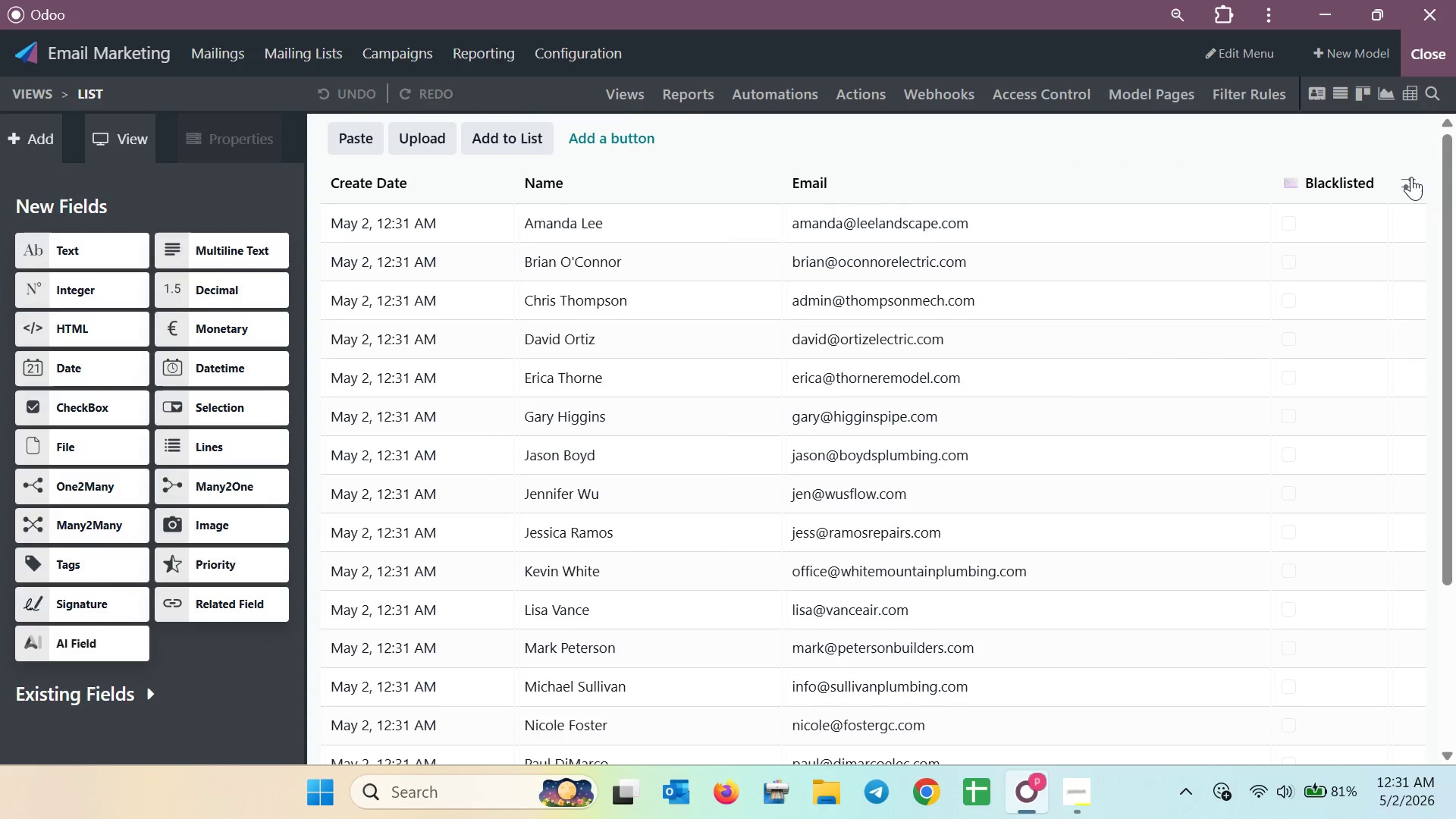 
left_click_drag(start_coordinate=[1411, 177], to_coordinate=[1354, 173])
 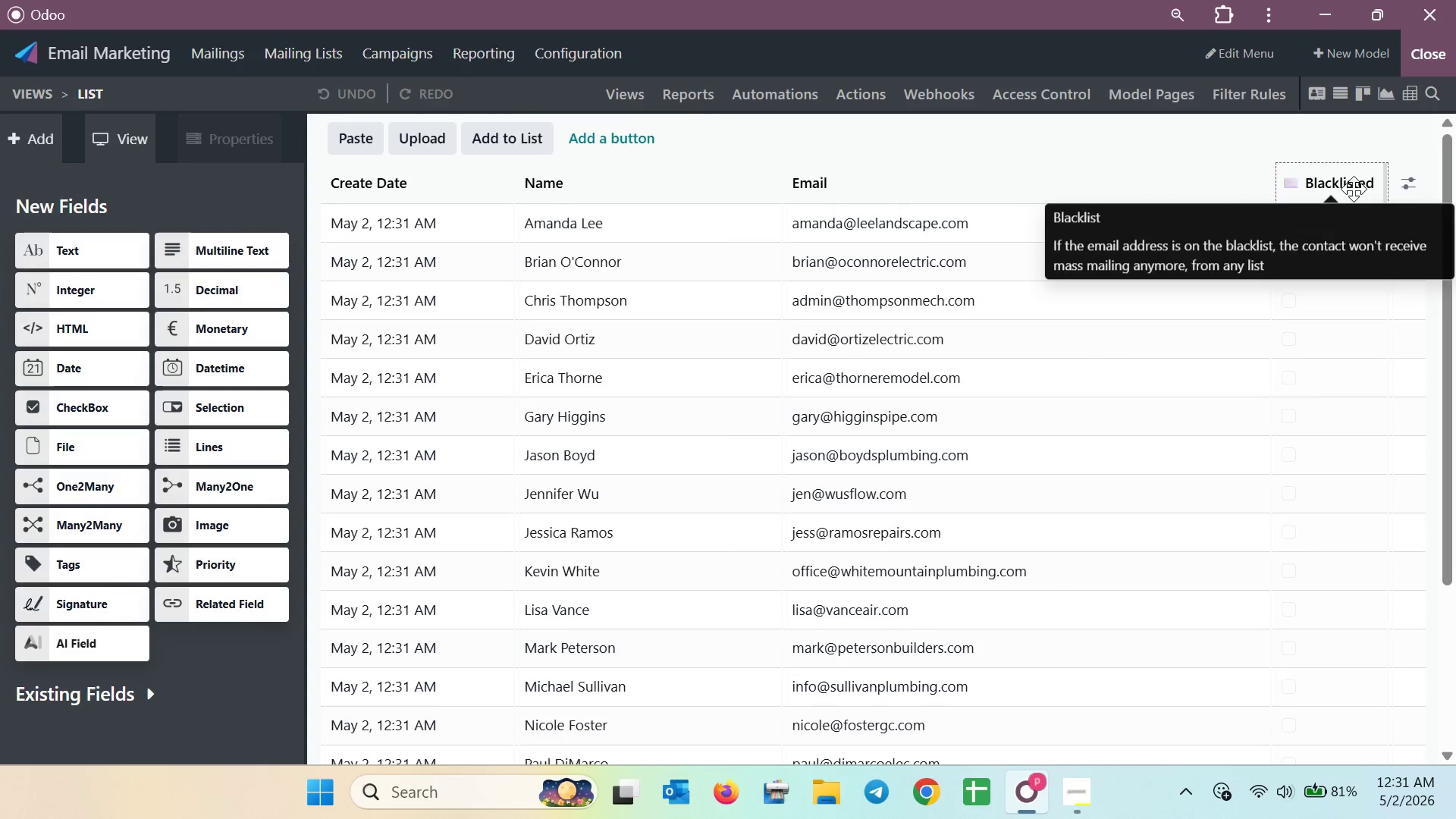 
left_click_drag(start_coordinate=[1354, 189], to_coordinate=[1346, 193])
 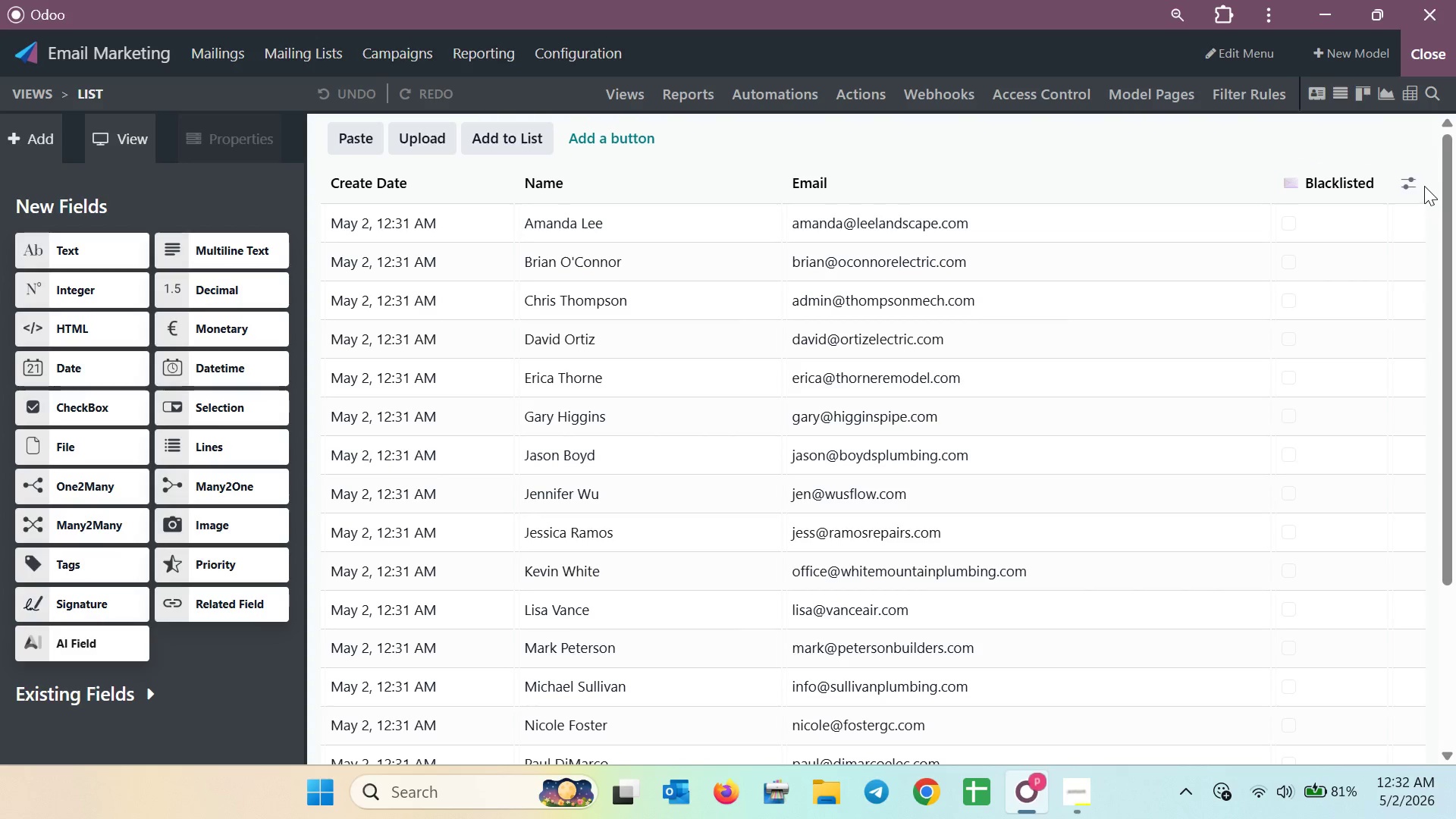 
left_click([1410, 184])
 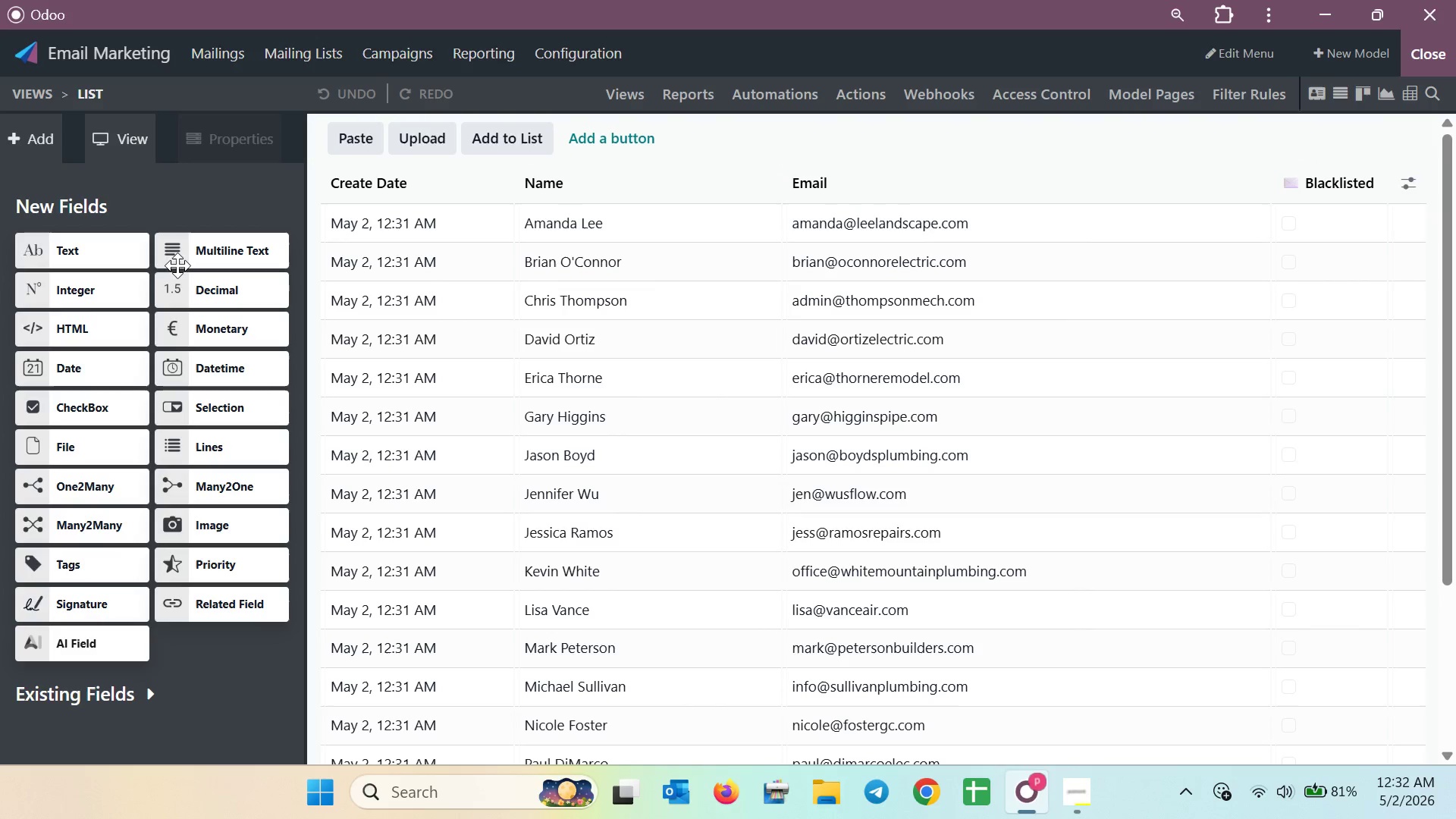 
left_click_drag(start_coordinate=[98, 264], to_coordinate=[105, 262])
 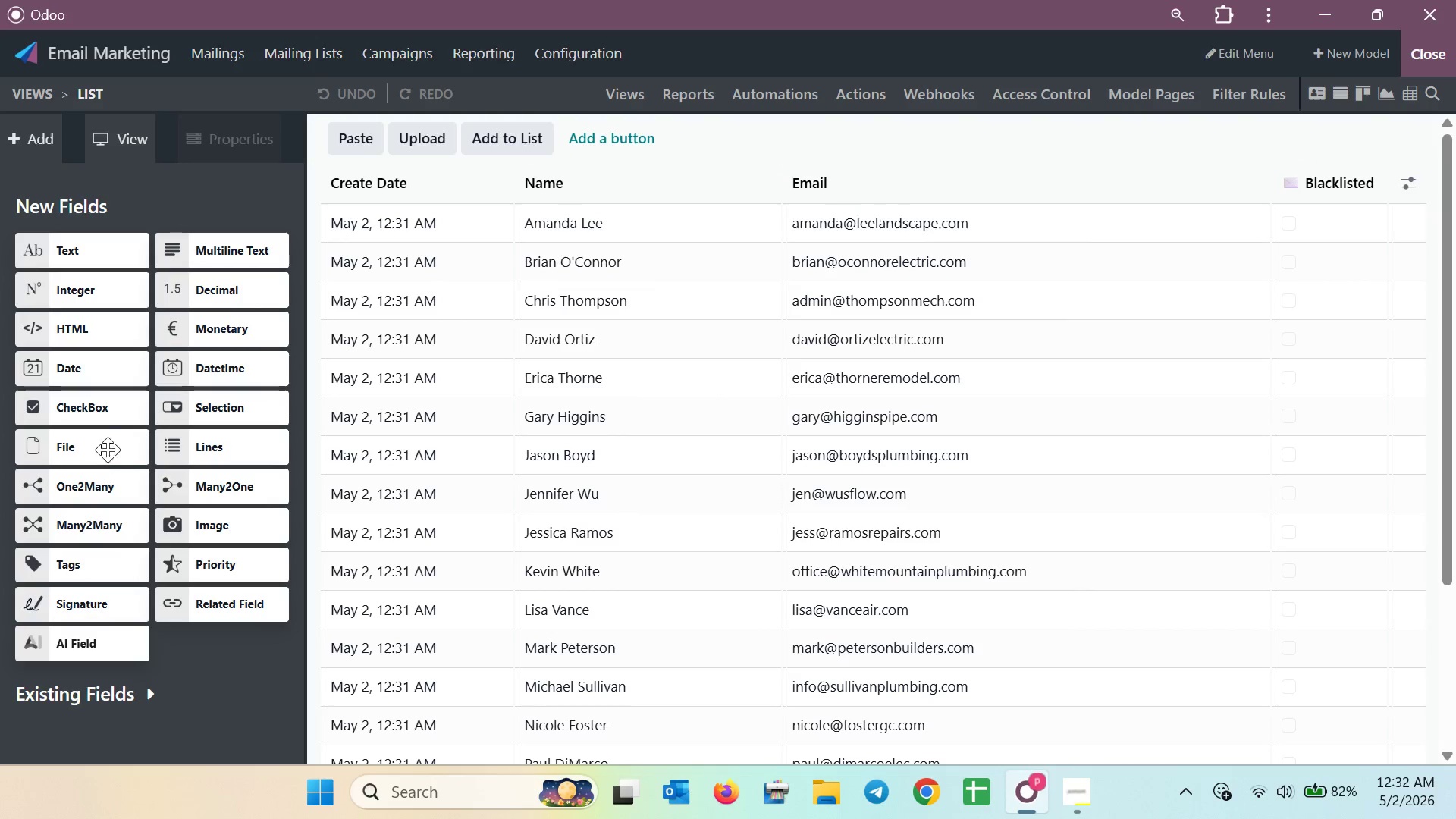 
wait(6.61)
 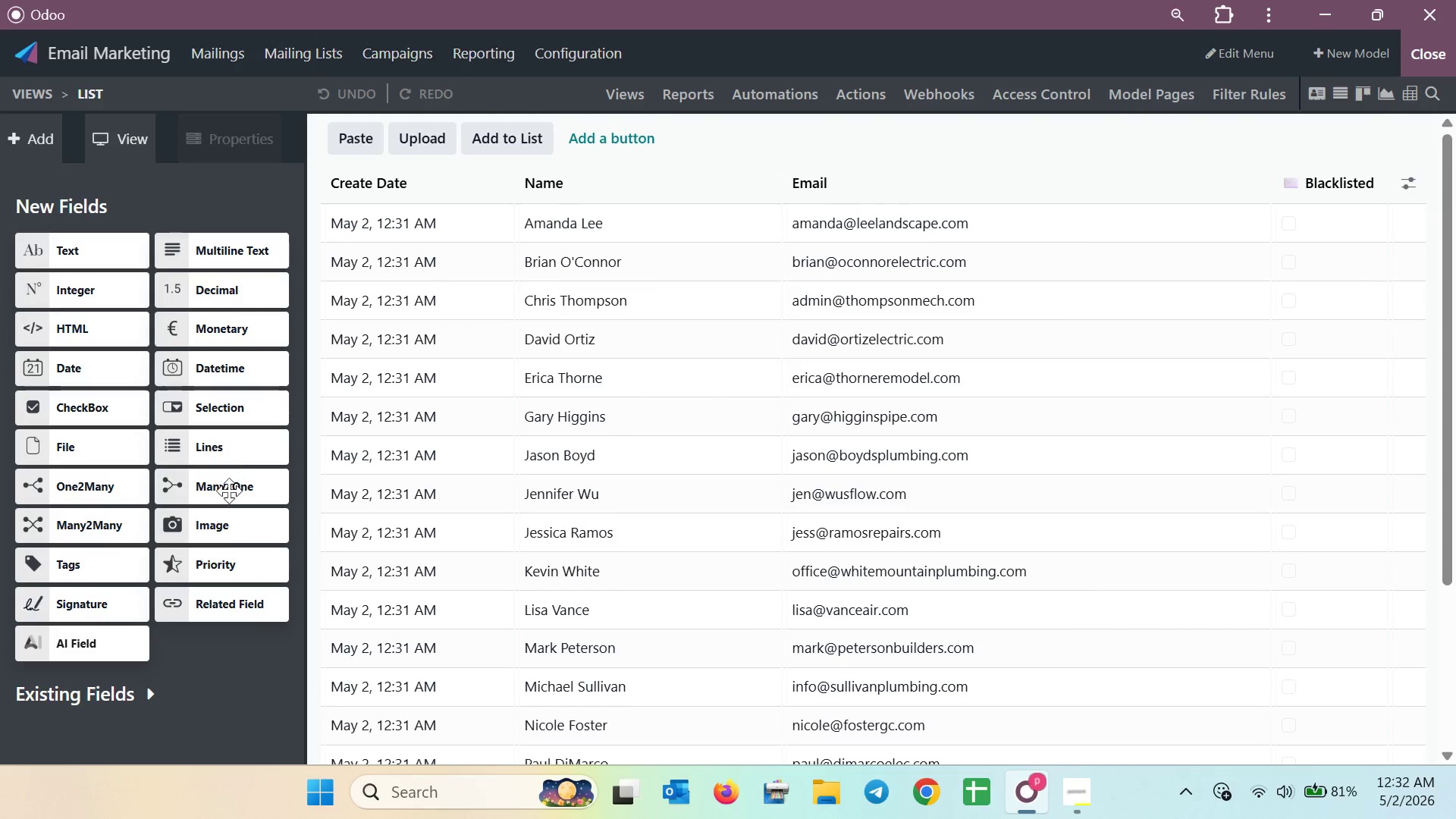 
left_click_drag(start_coordinate=[55, 244], to_coordinate=[1417, 184])
 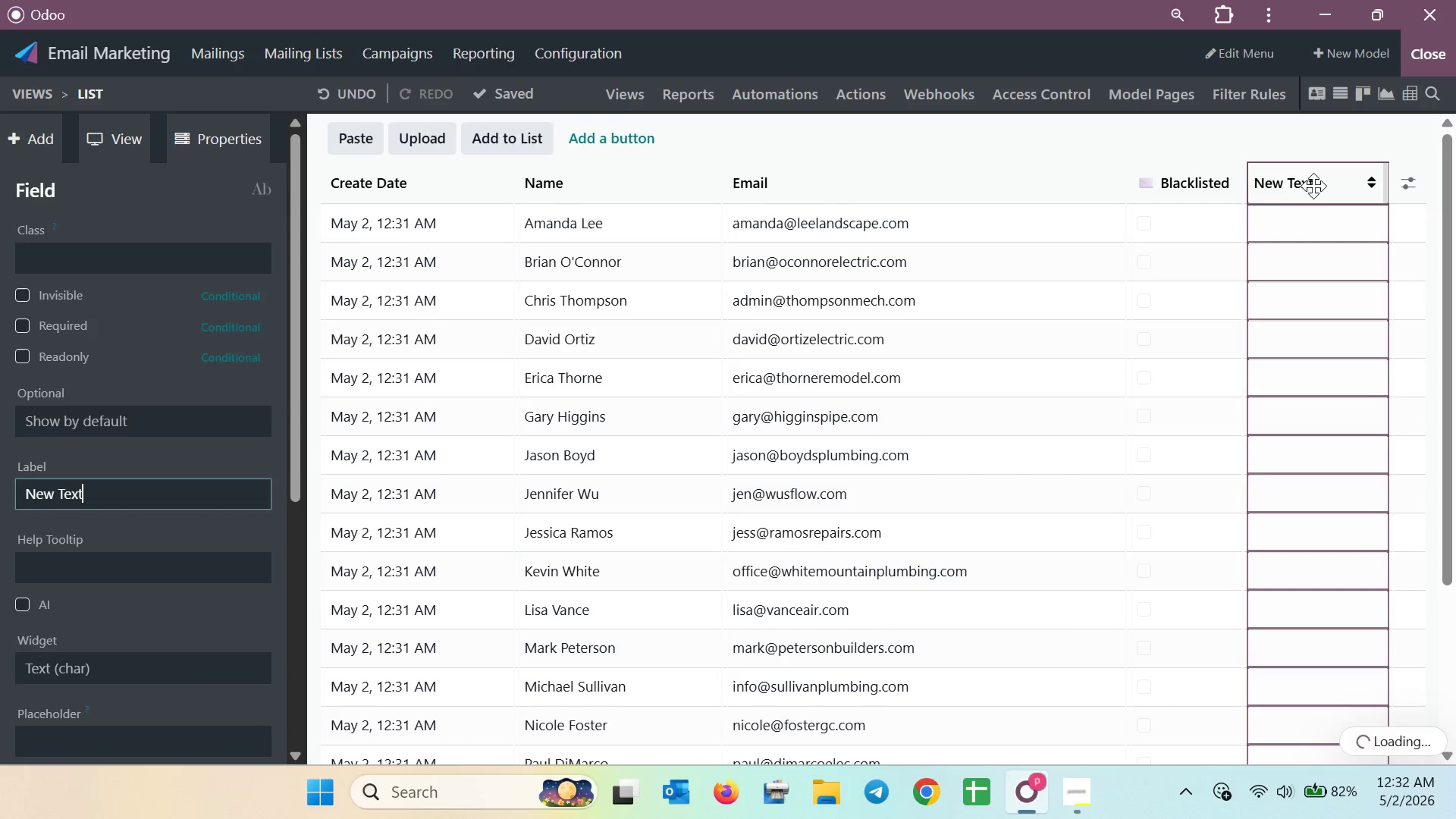 
left_click([1313, 185])
 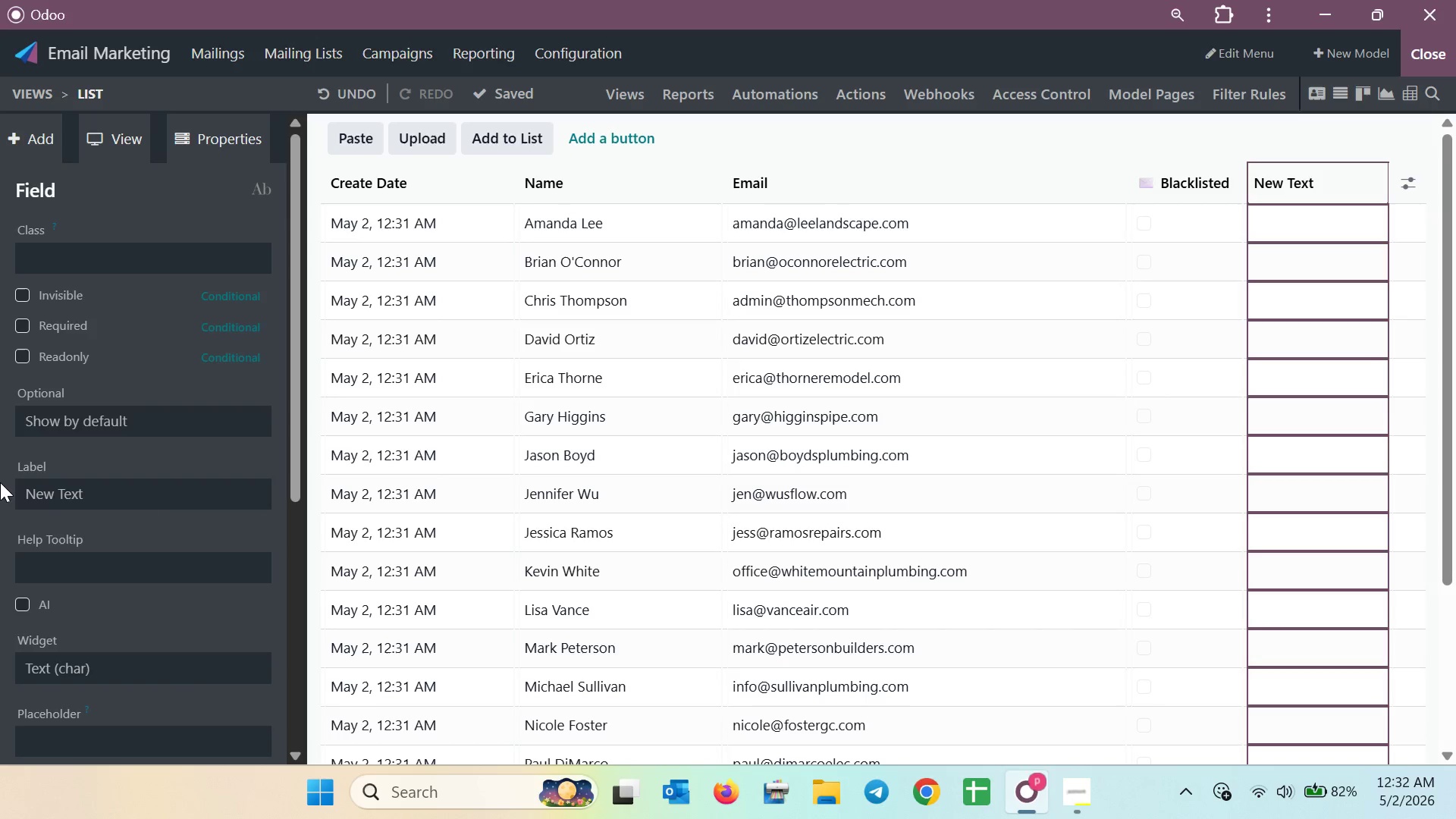 
left_click([168, 503])
 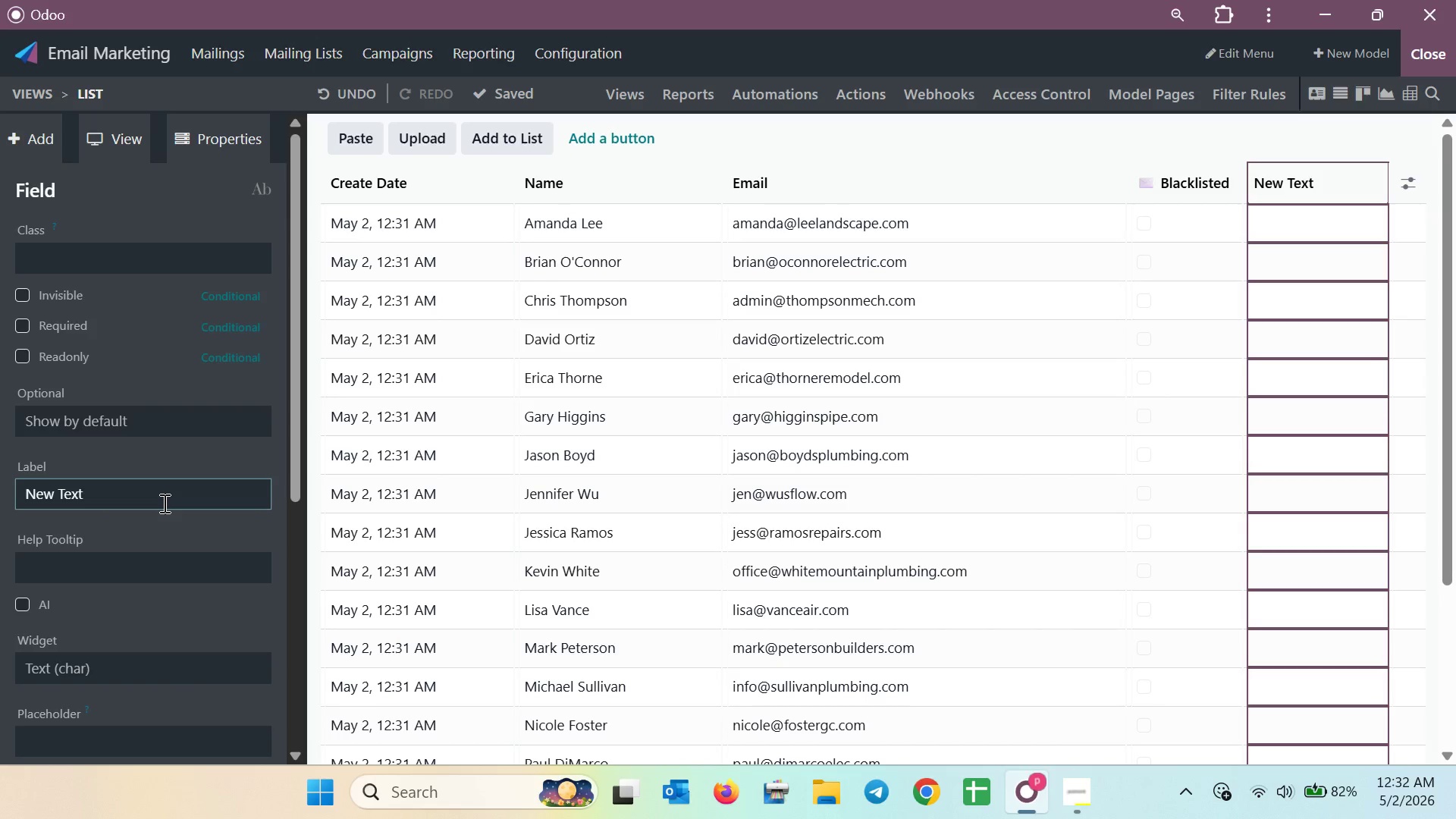 
hold_key(key=Backspace, duration=1.0)
 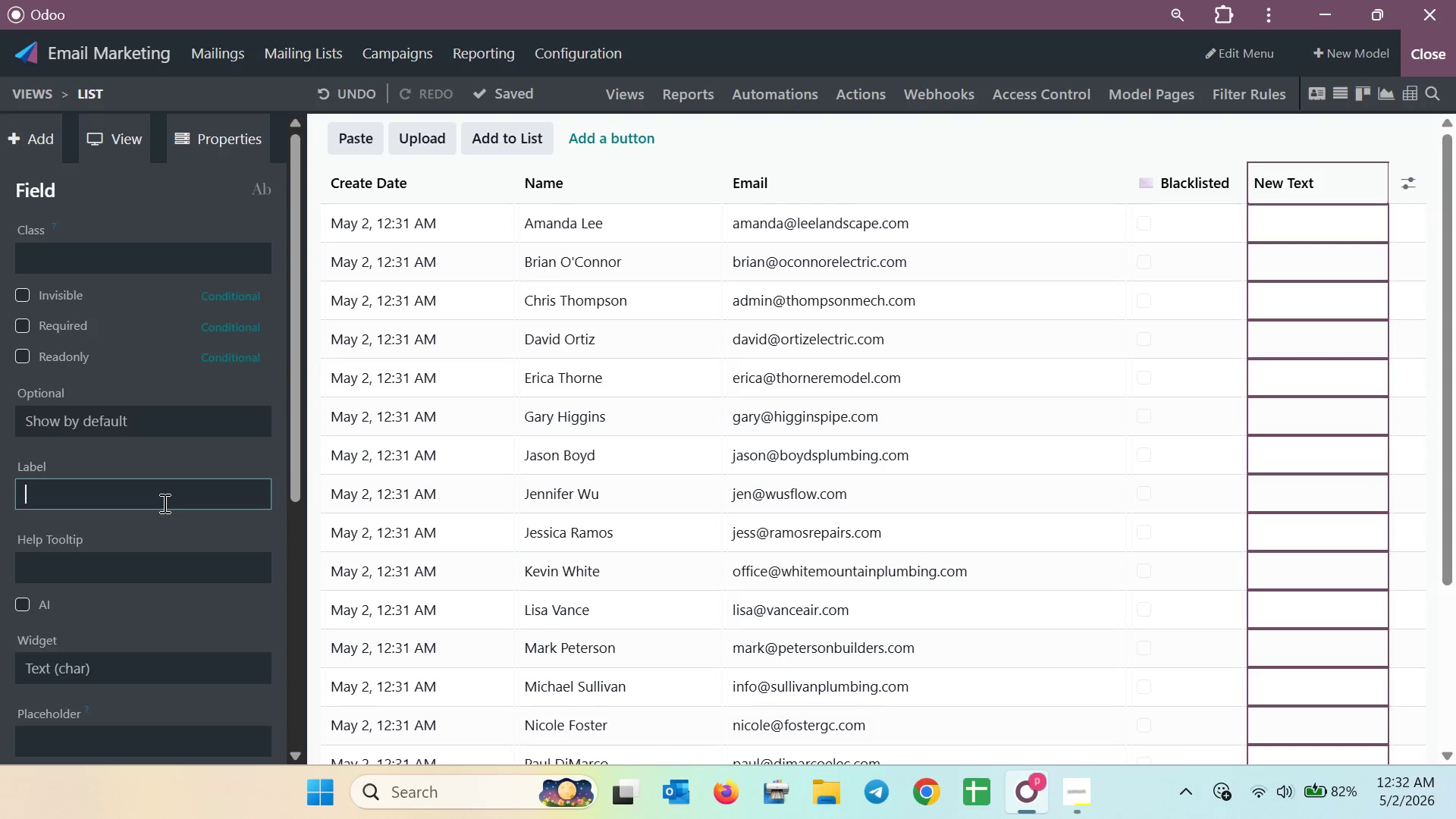 
type(First name )
 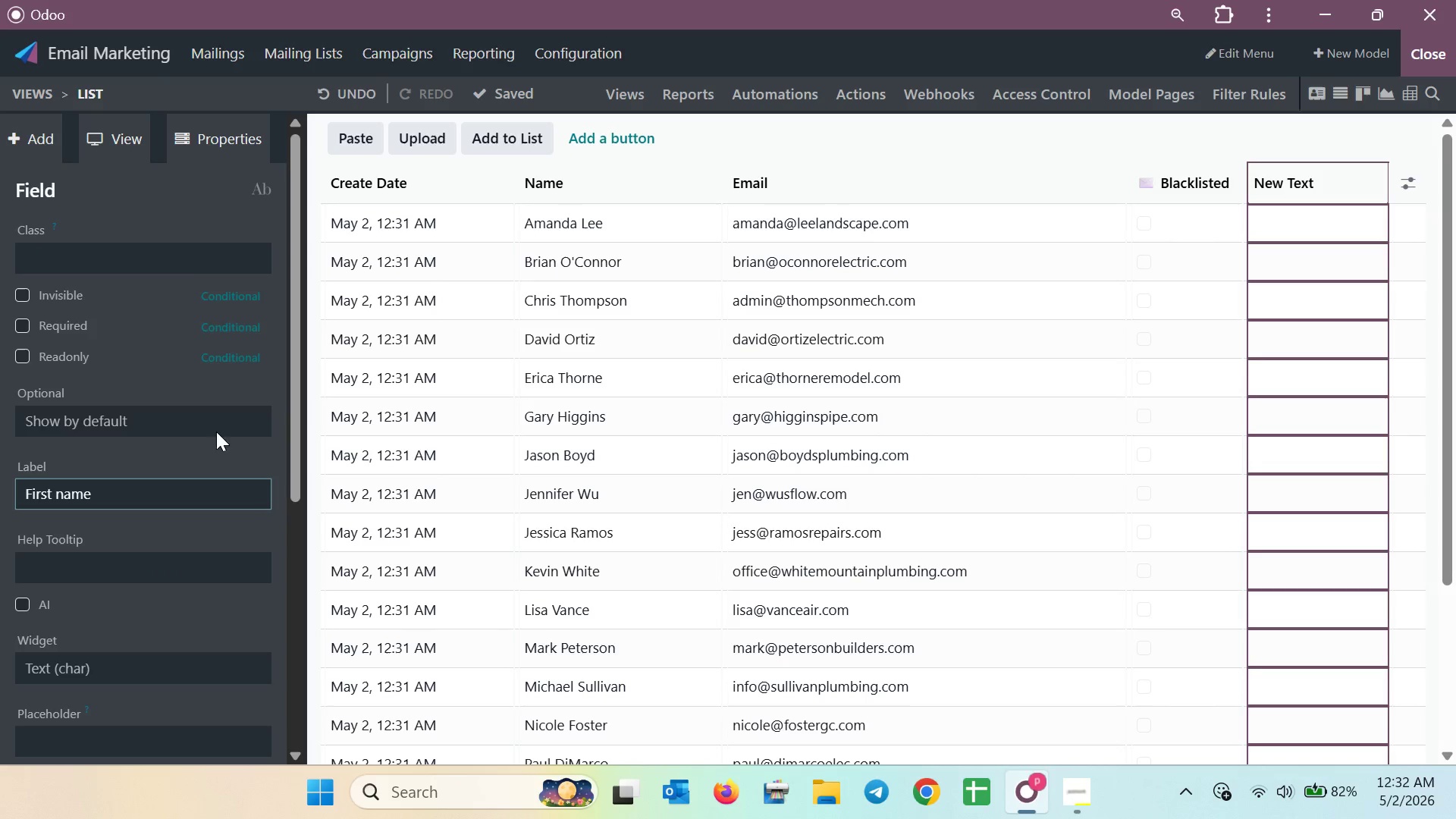 
left_click([33, 129])
 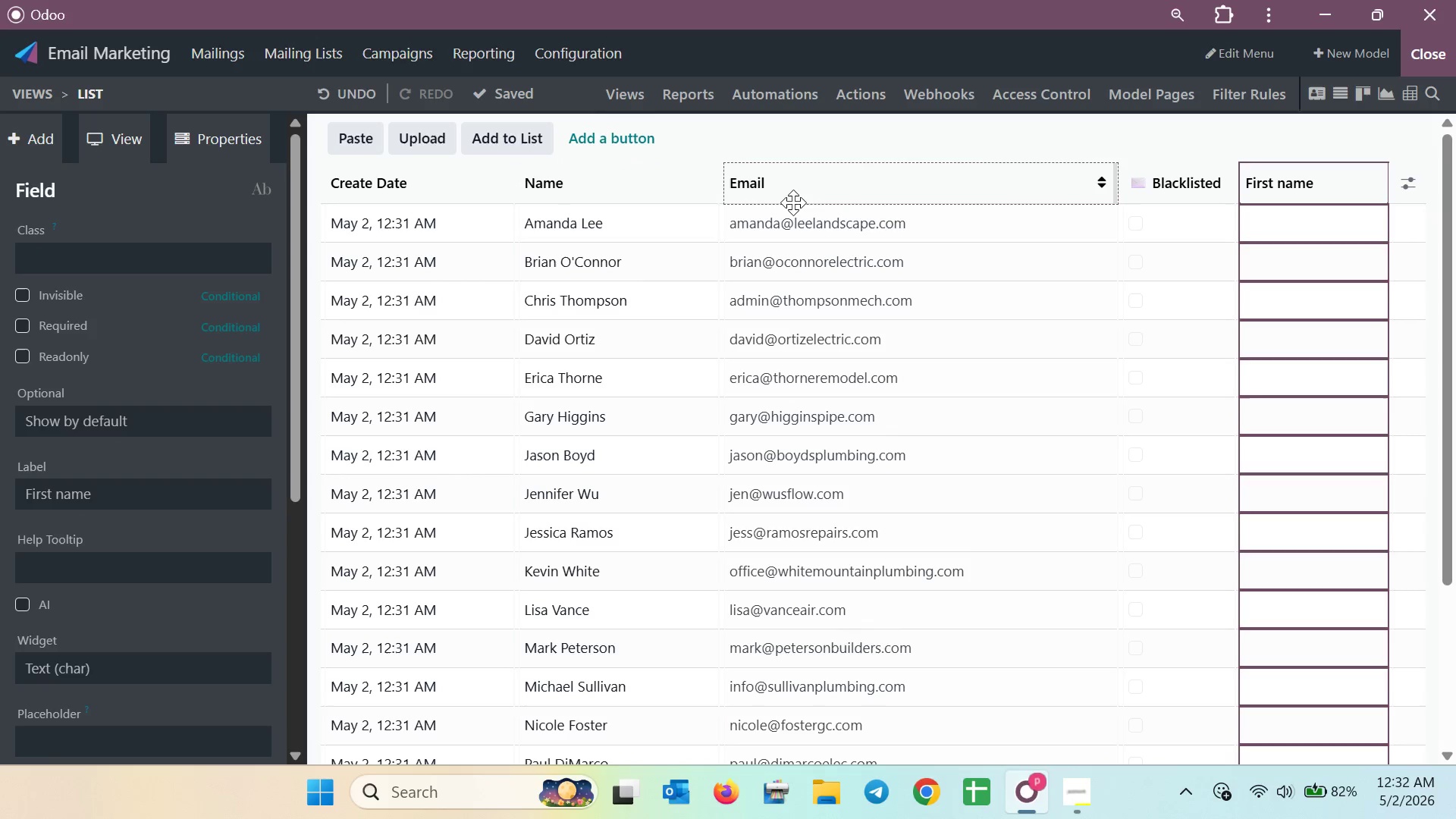 
wait(9.08)
 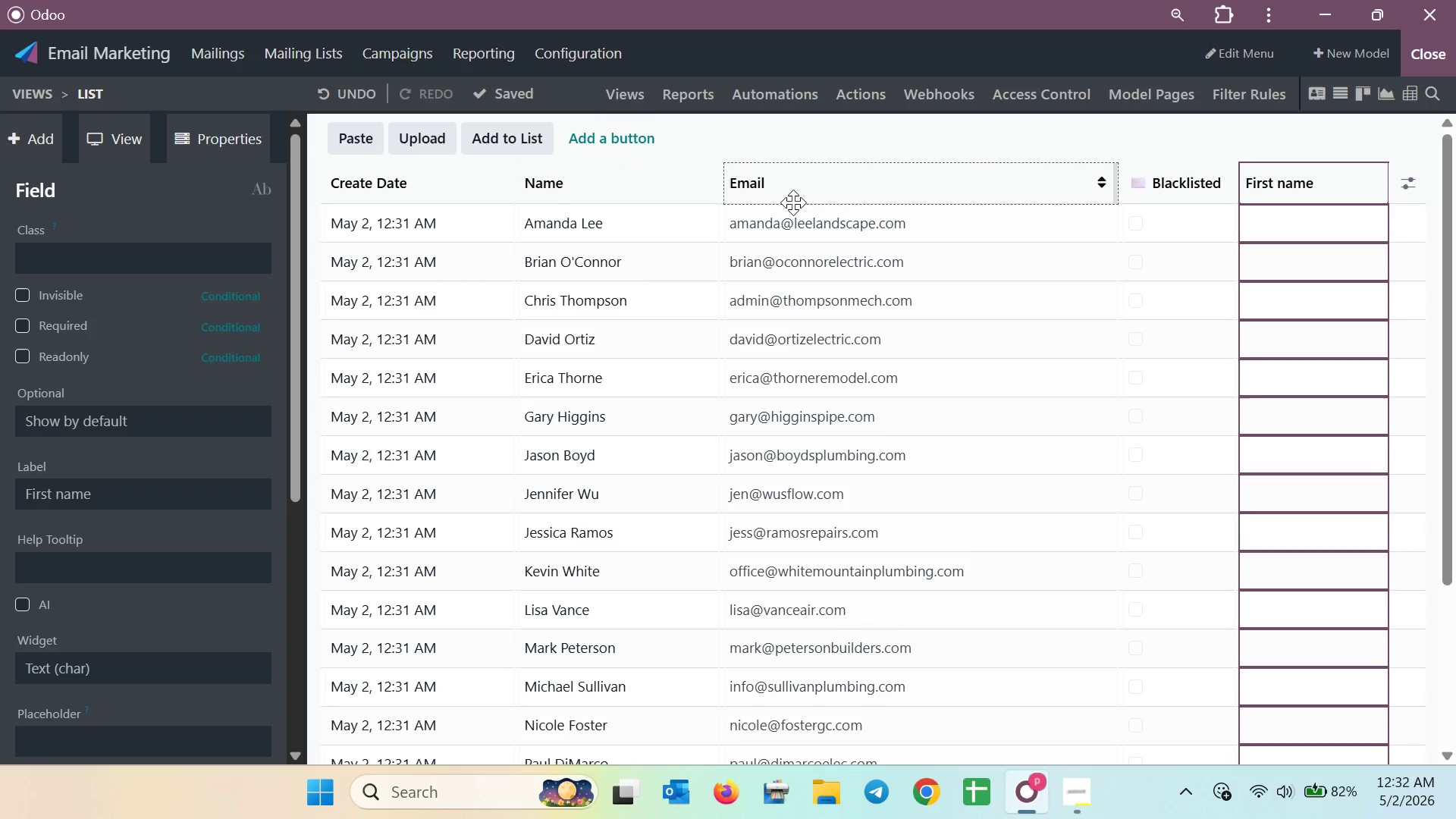 
left_click([1412, 64])
 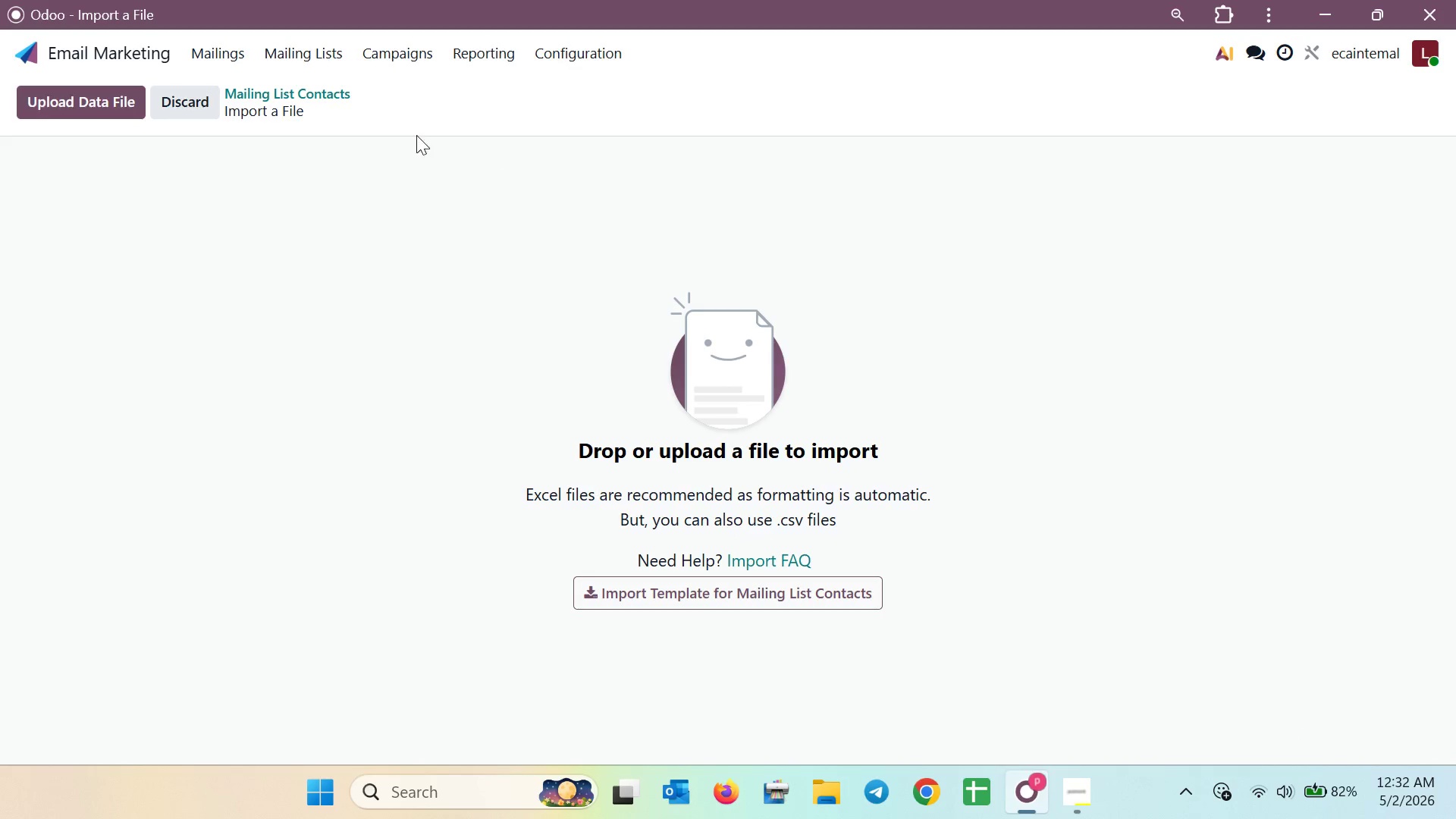 
left_click([363, 125])
 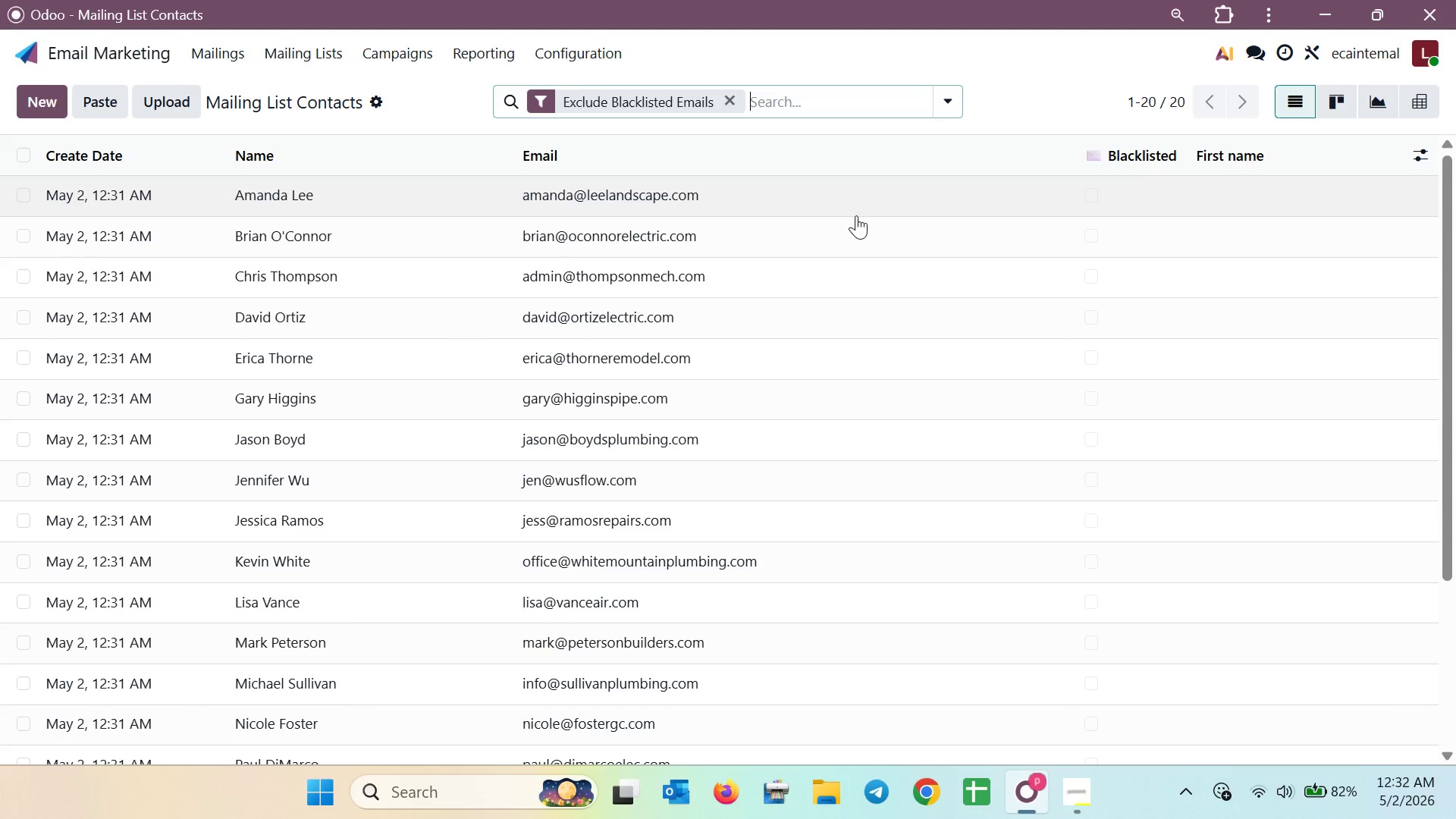 
mouse_move([1206, 168])
 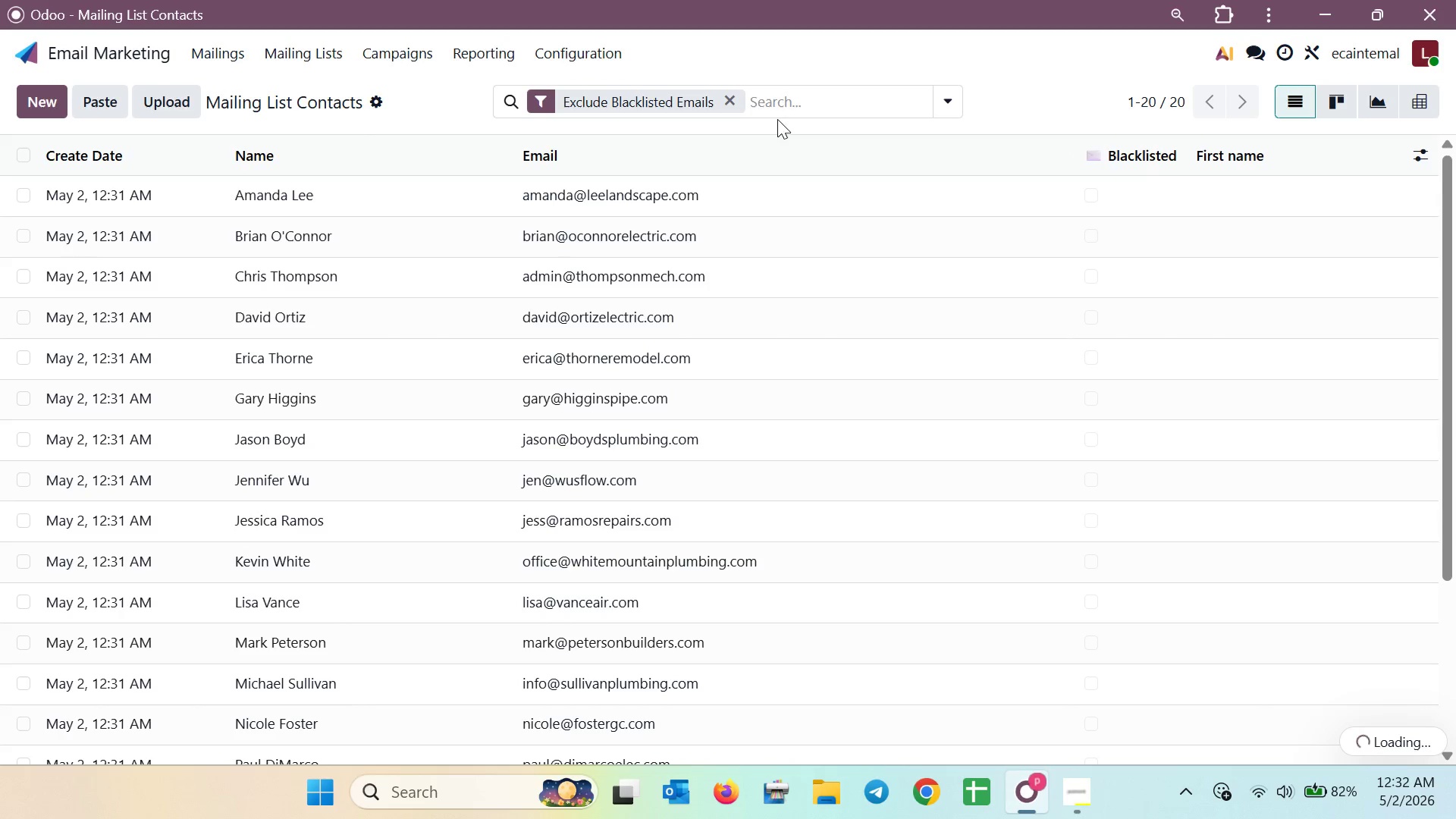 
left_click([738, 107])
 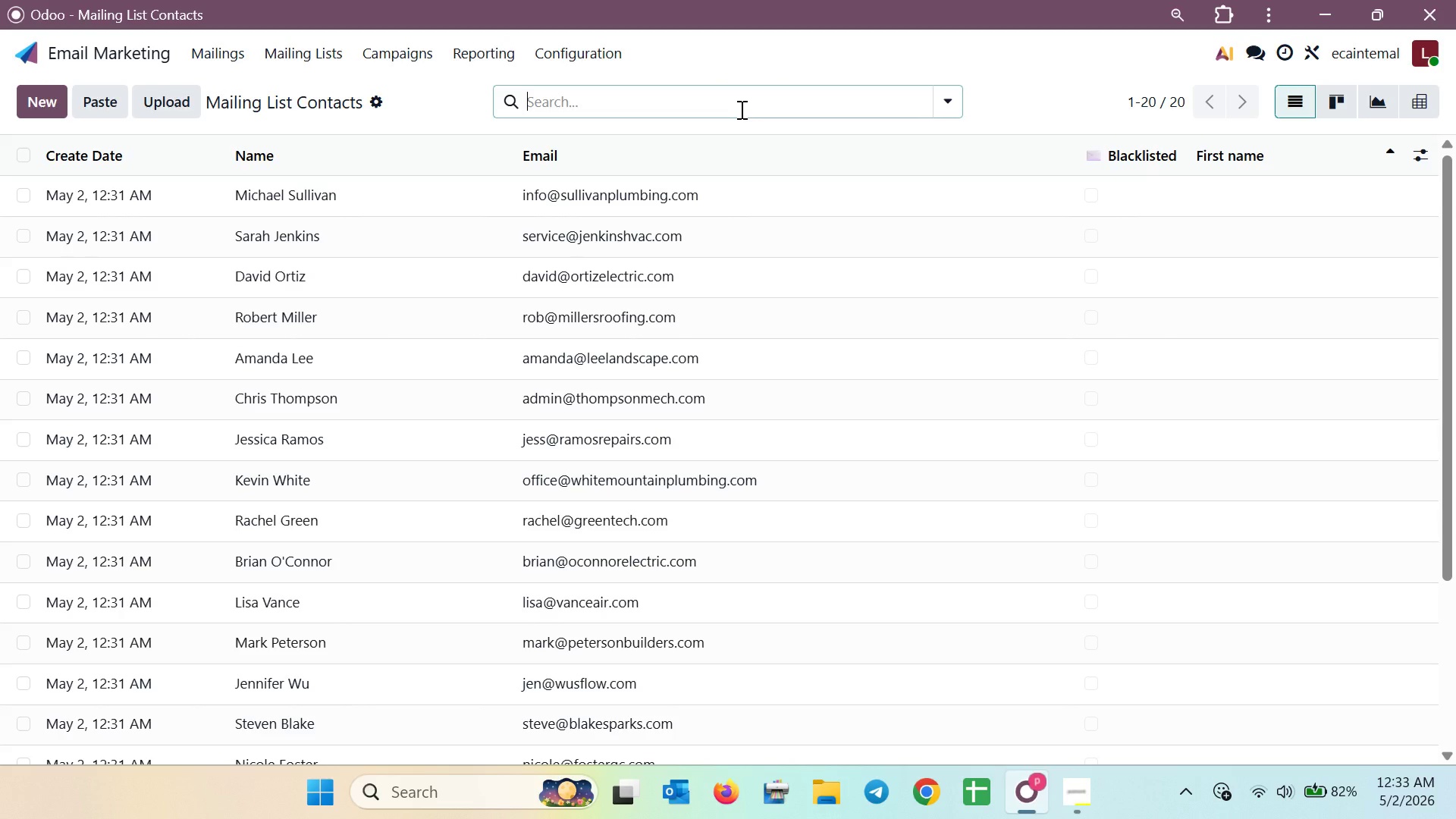 
wait(24.45)
 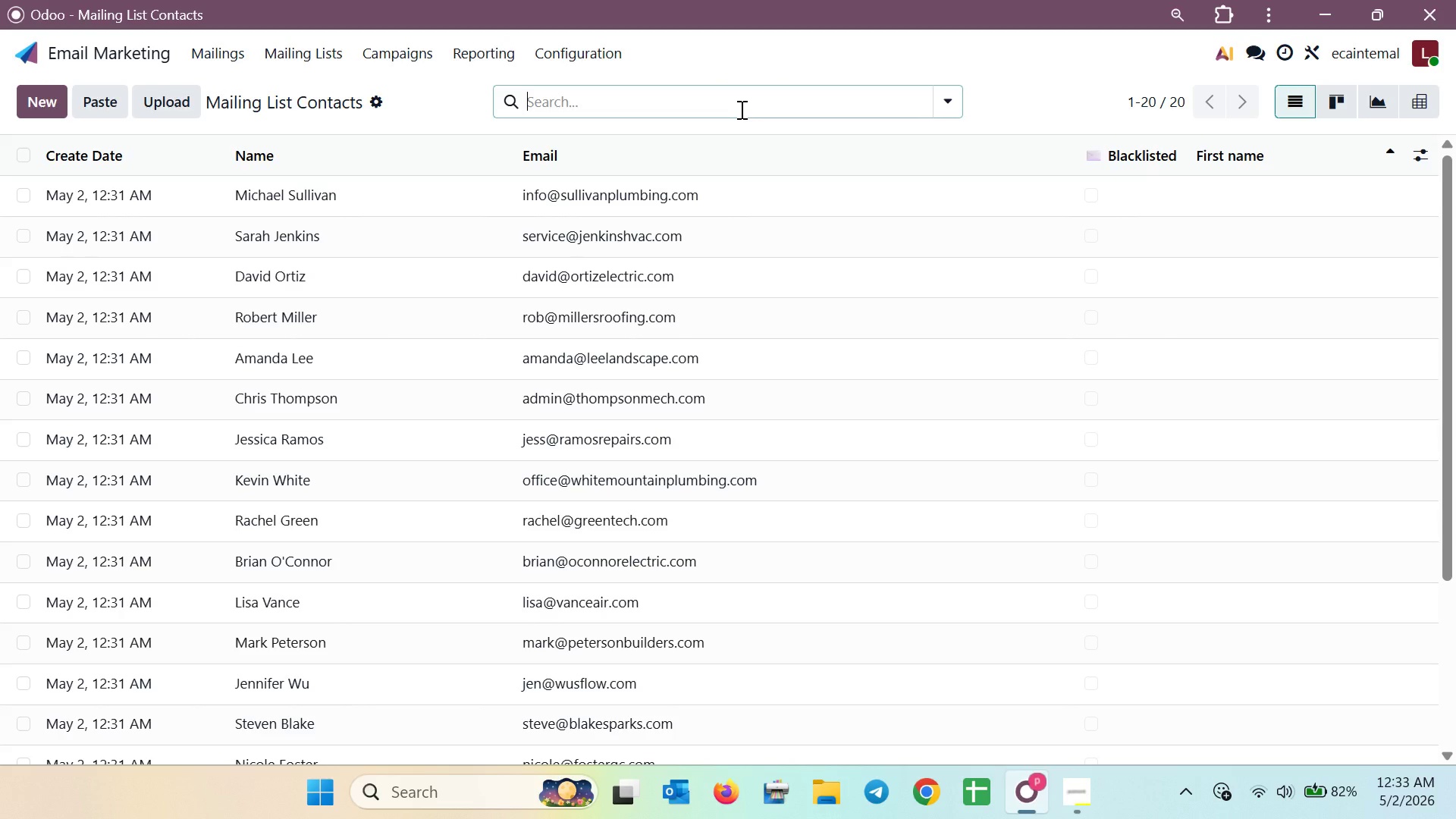 
left_click([937, 103])
 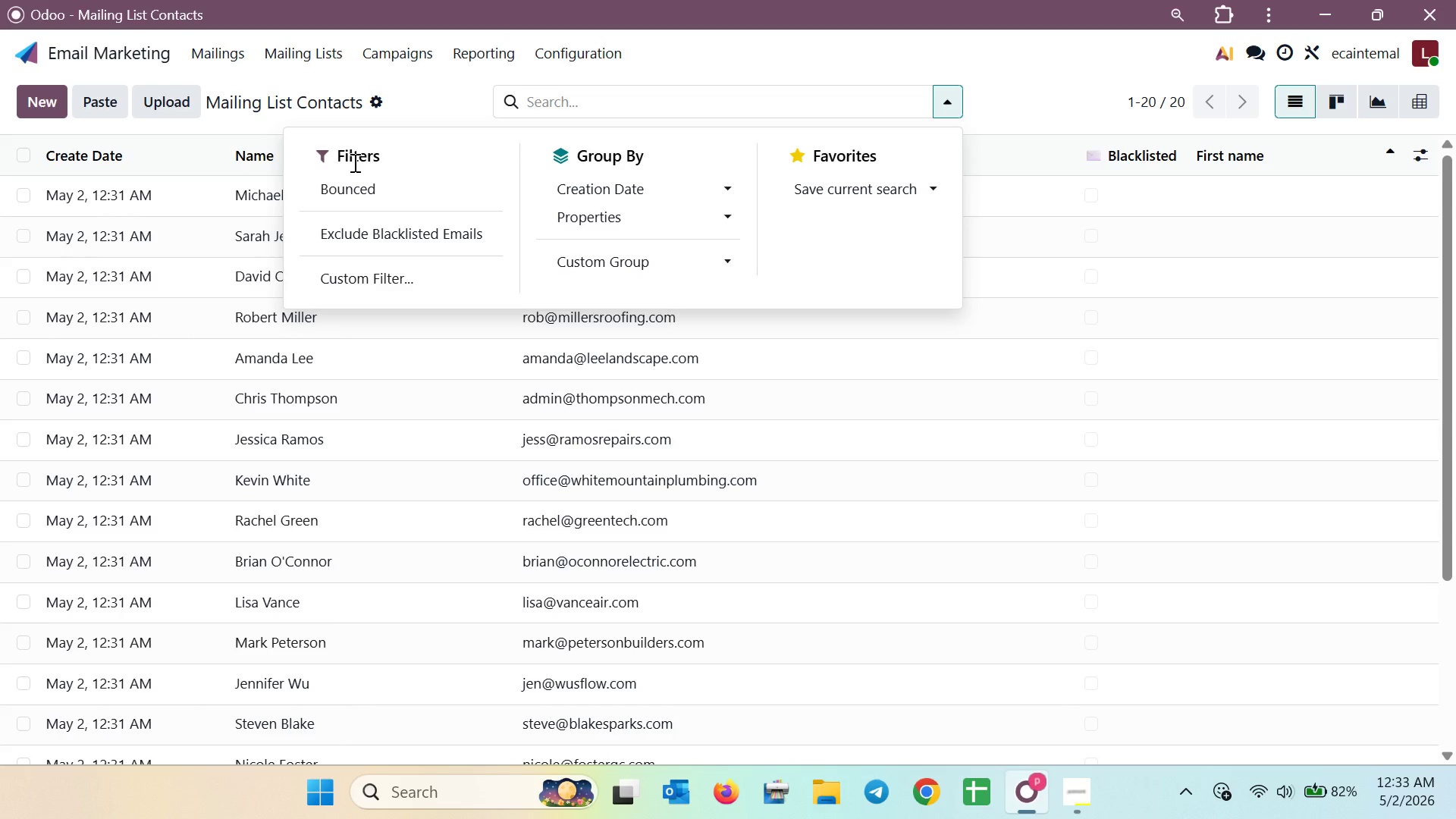 
wait(5.45)
 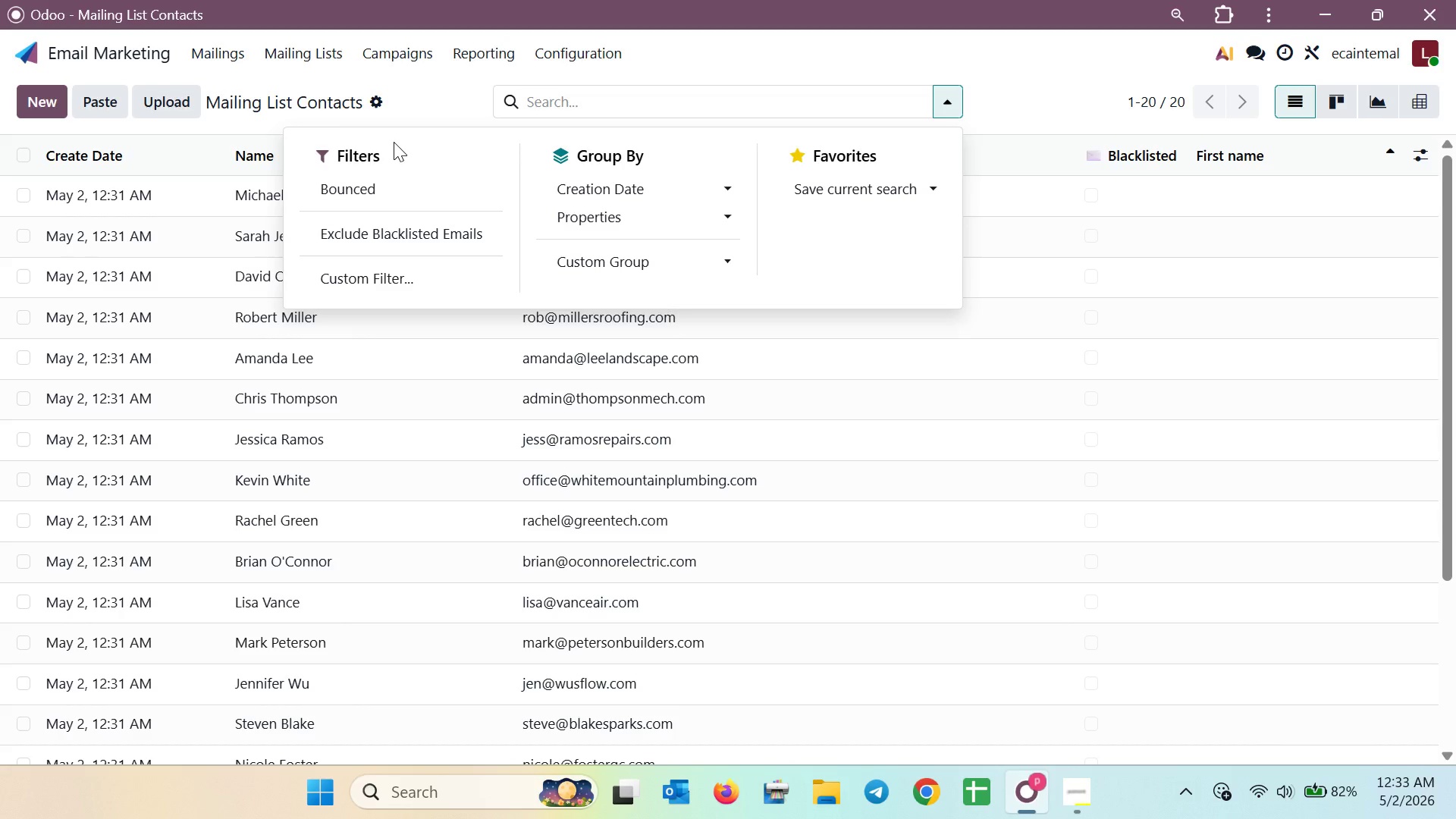 
left_click([370, 274])
 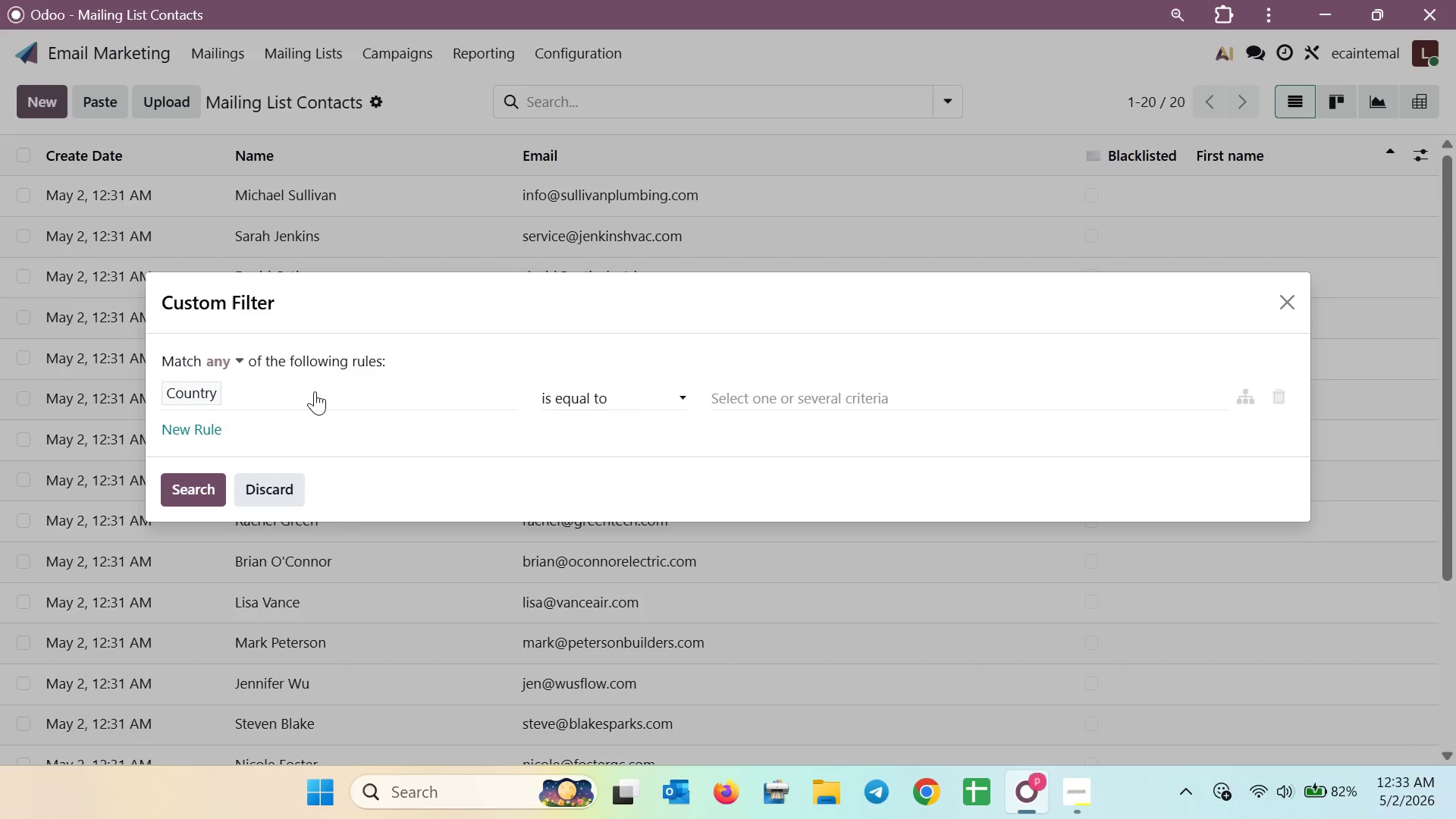 
left_click([208, 385])
 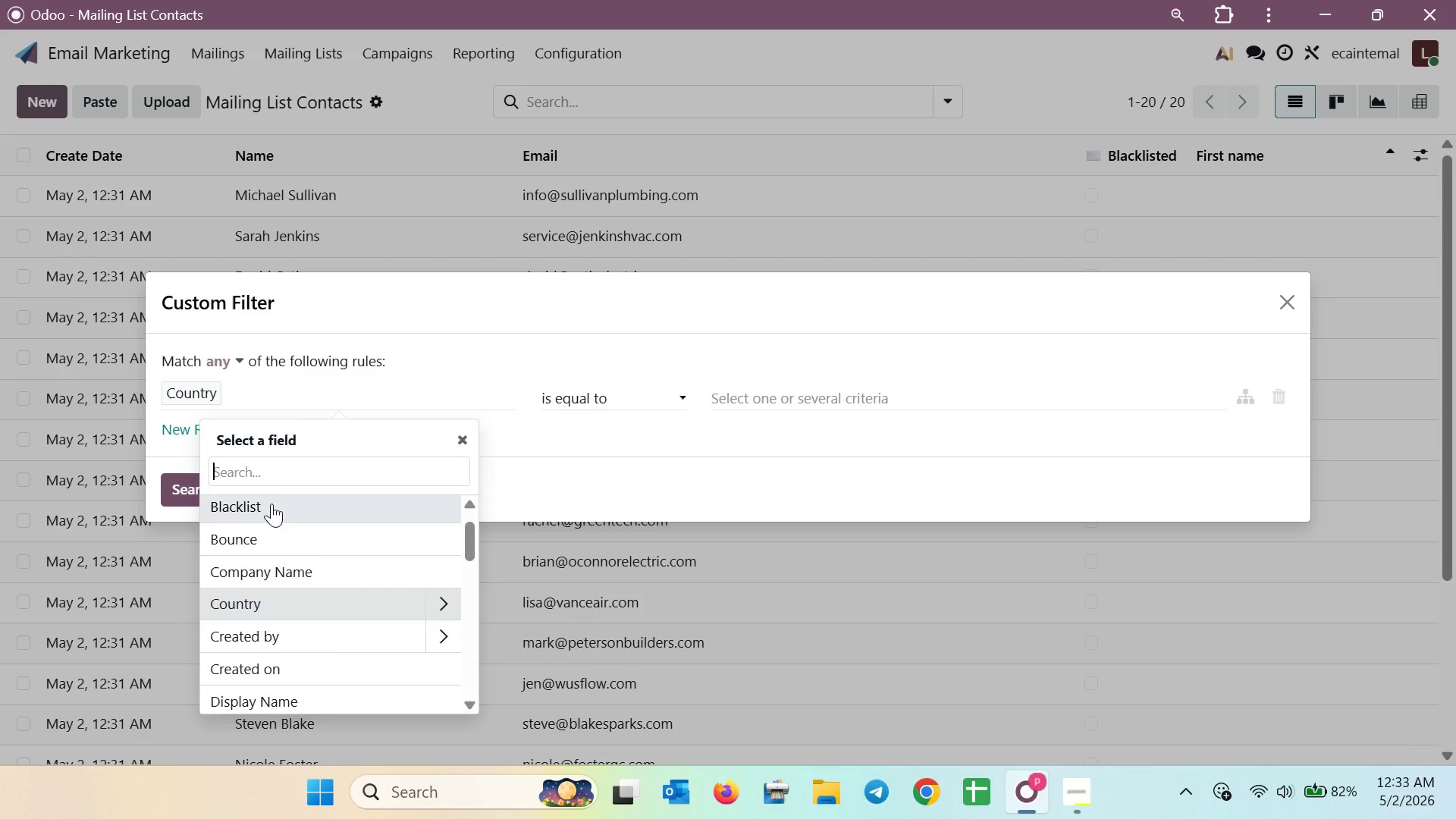 
scroll: coordinate [302, 556], scroll_direction: down, amount: 1.0
 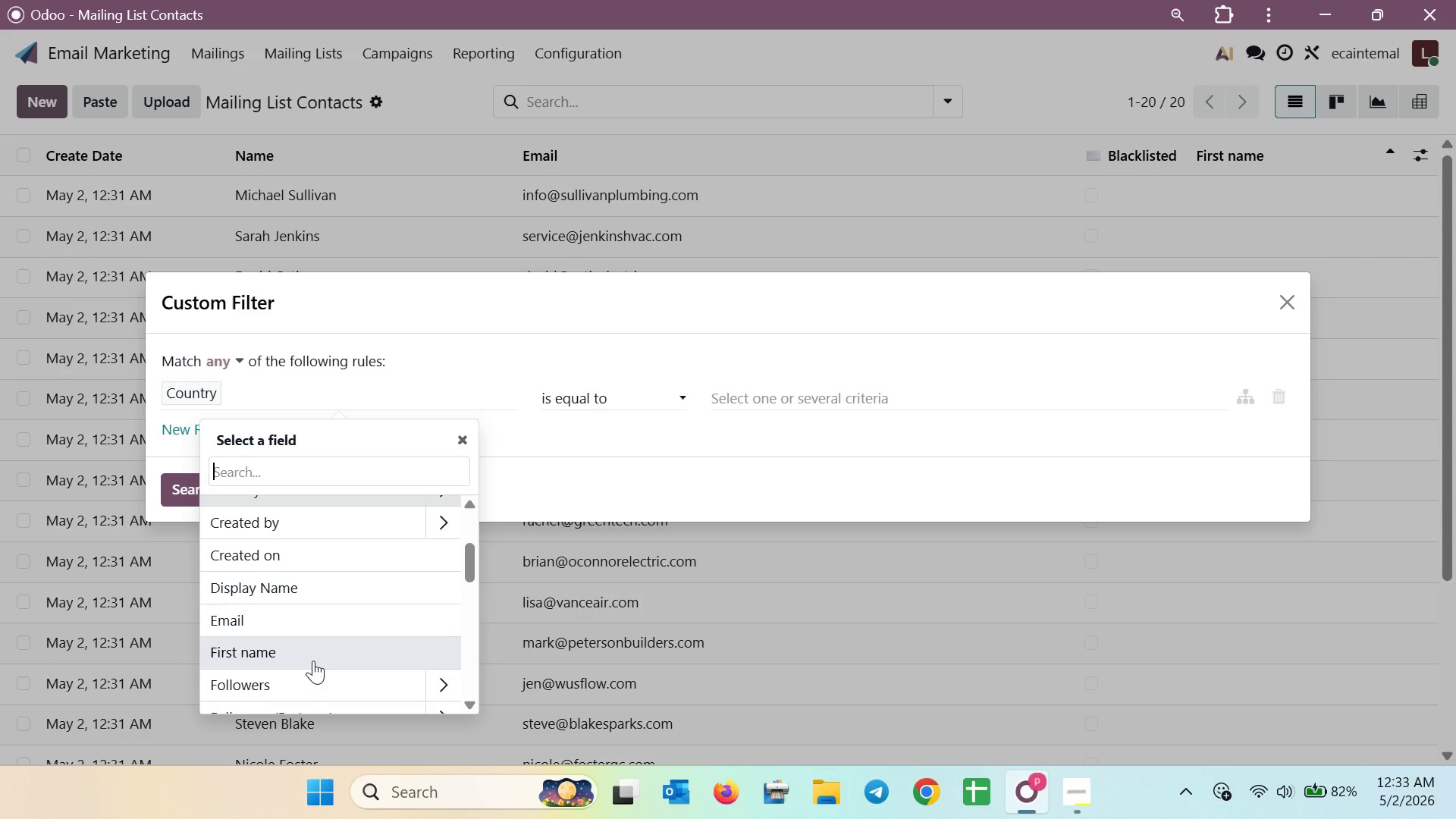 
wait(5.76)
 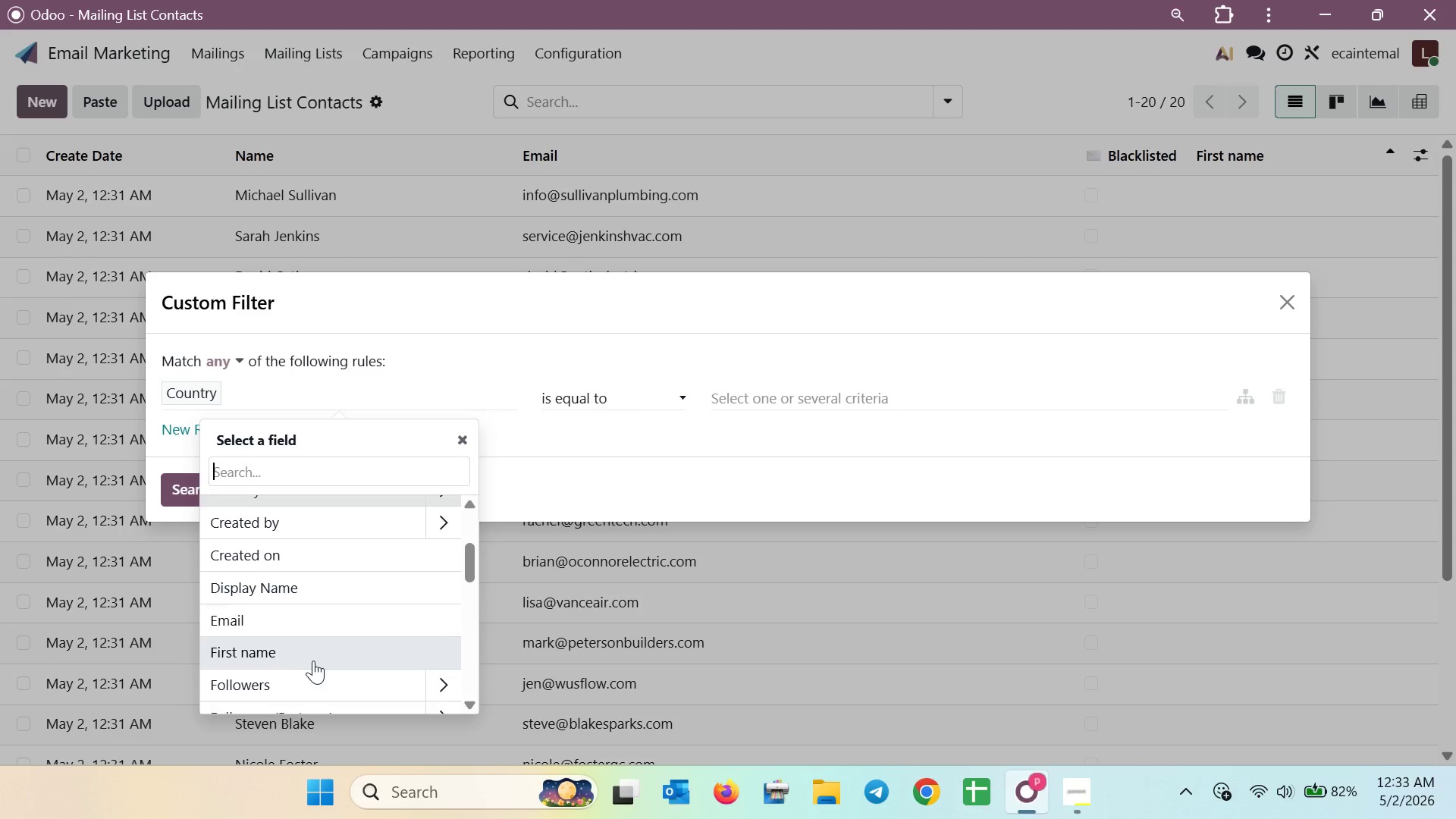 
left_click([313, 661])
 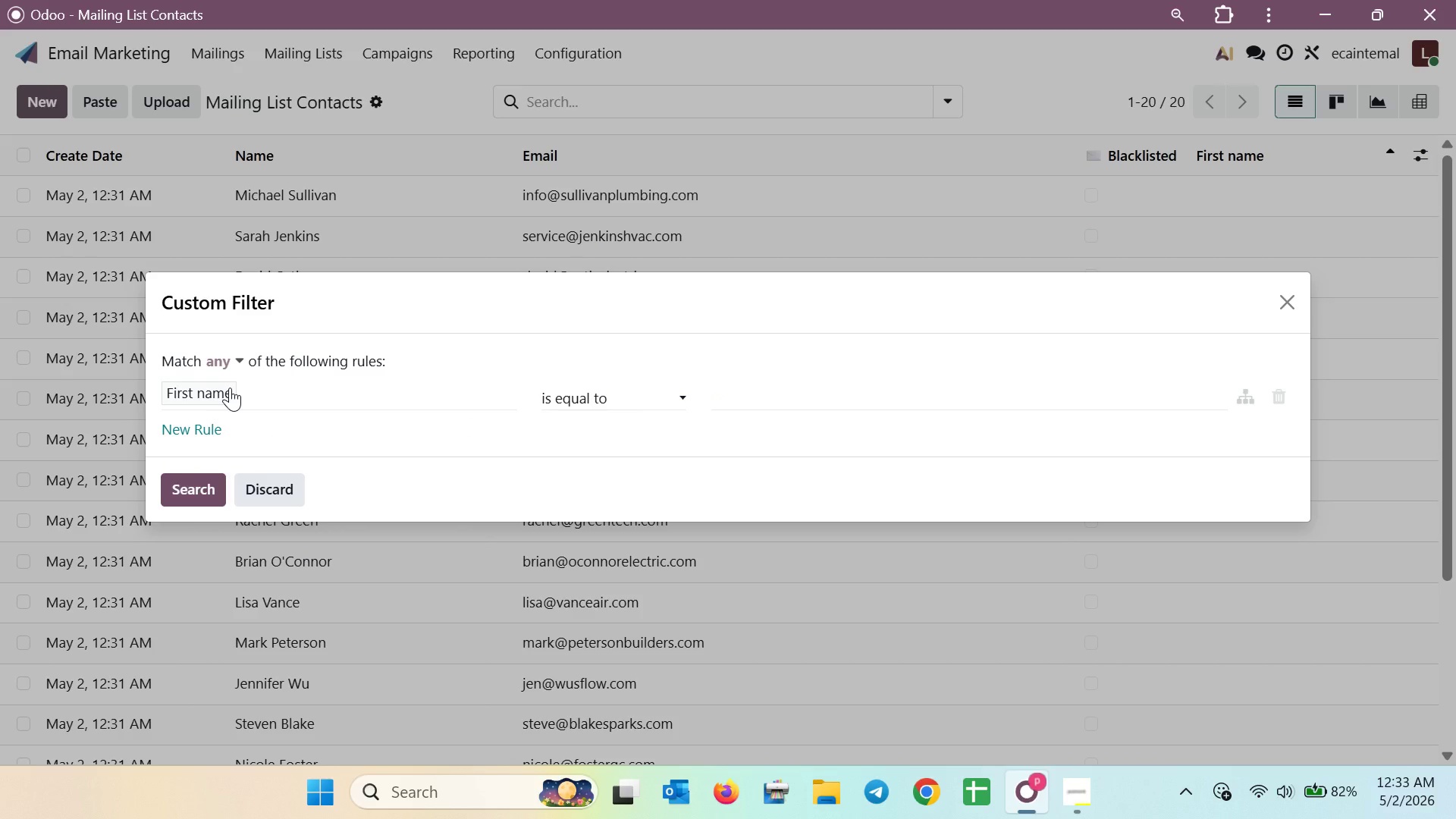 
left_click([321, 394])
 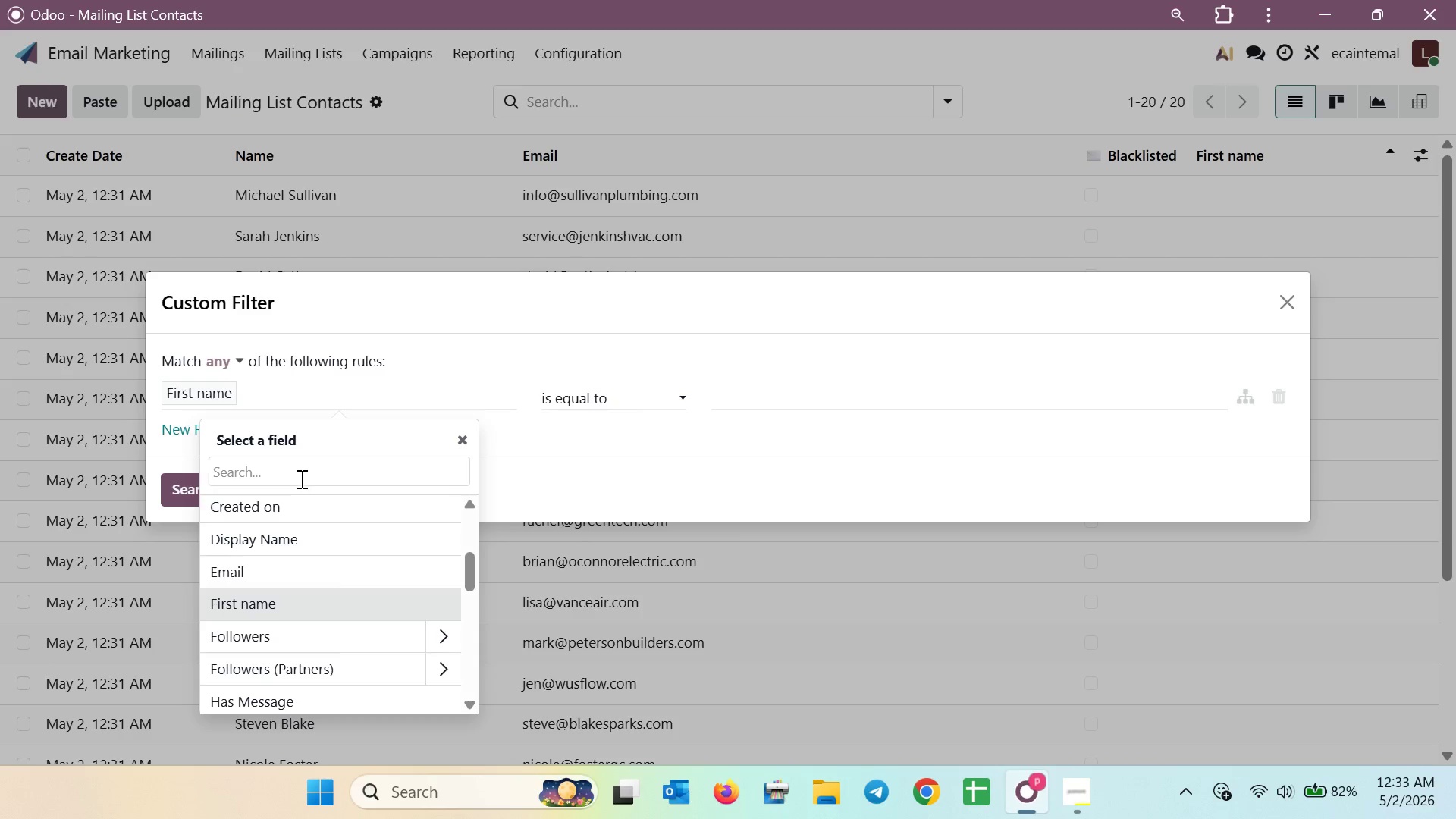 
type(con)
key(Backspace)
key(Backspace)
key(Backspace)
 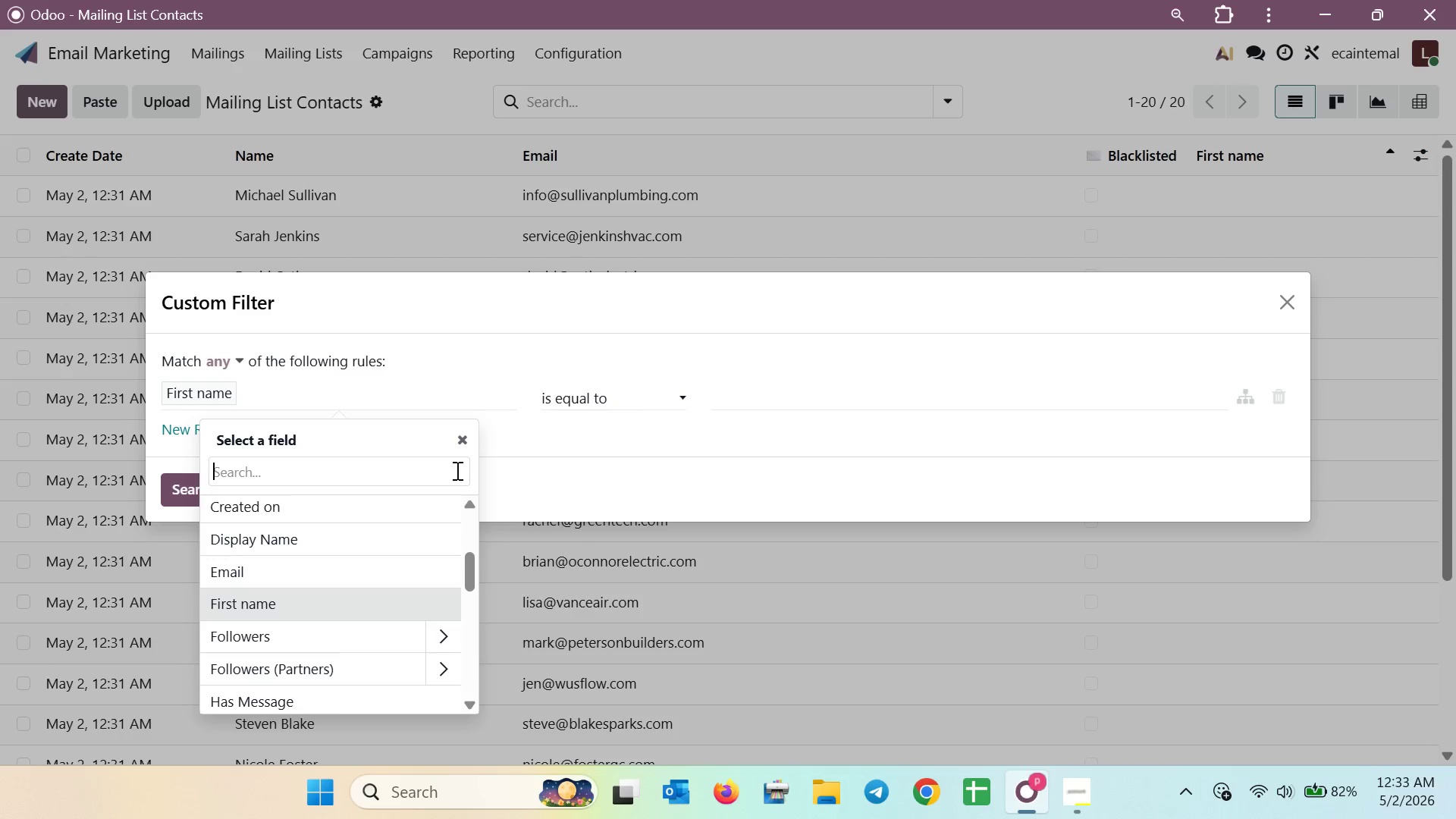 
left_click([544, 448])
 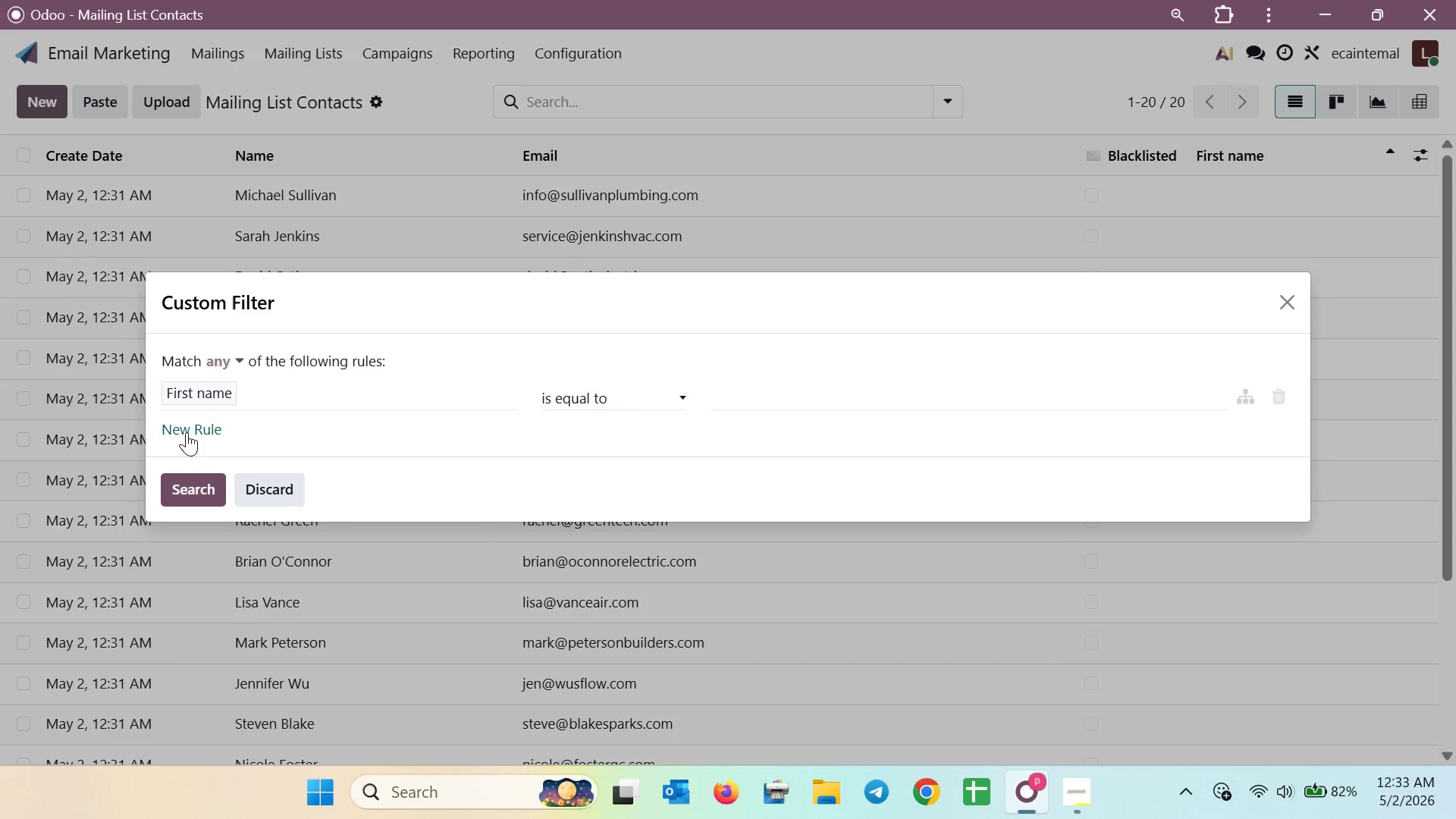 
mouse_move([218, 423])
 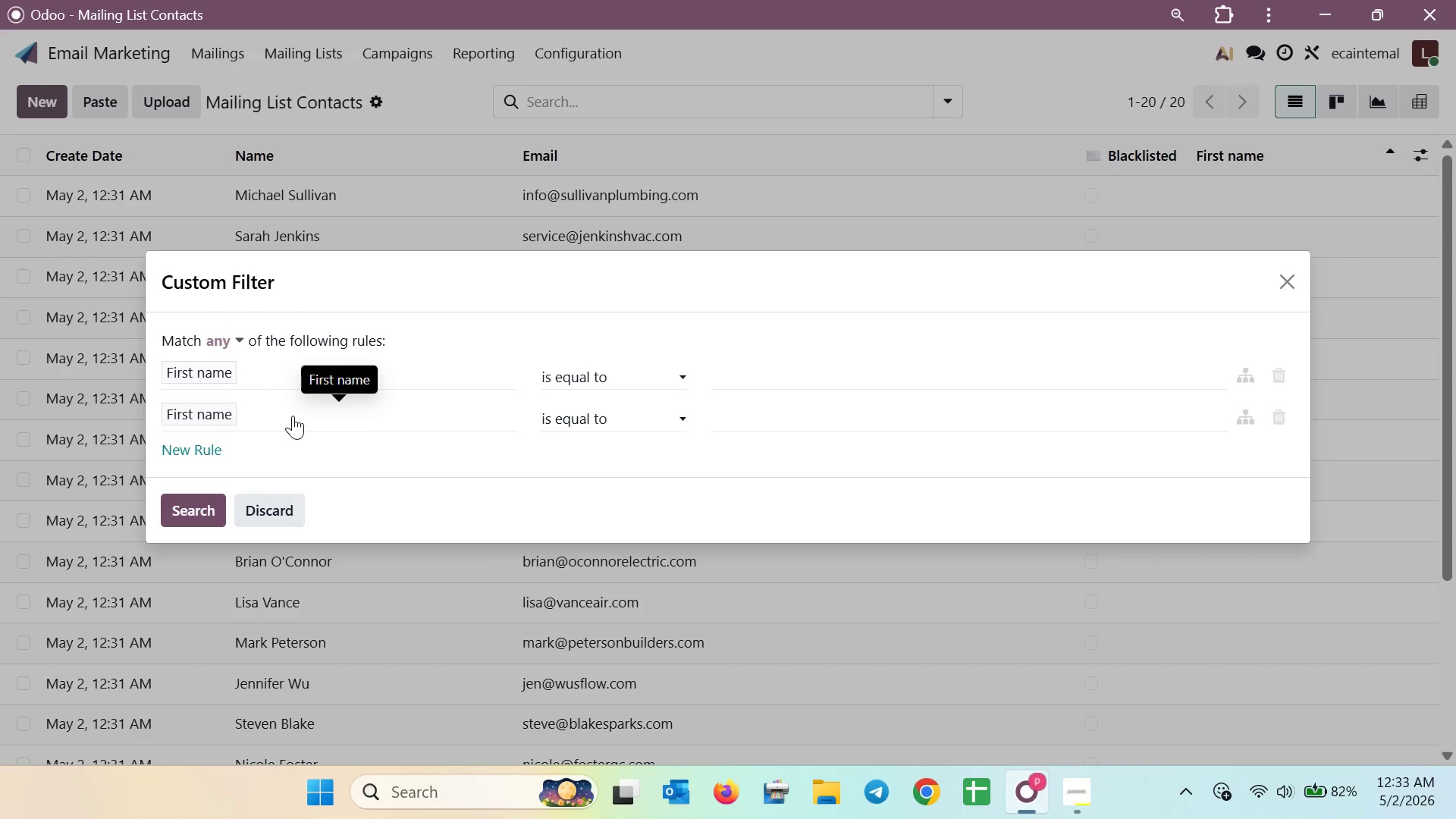 
left_click([297, 414])
 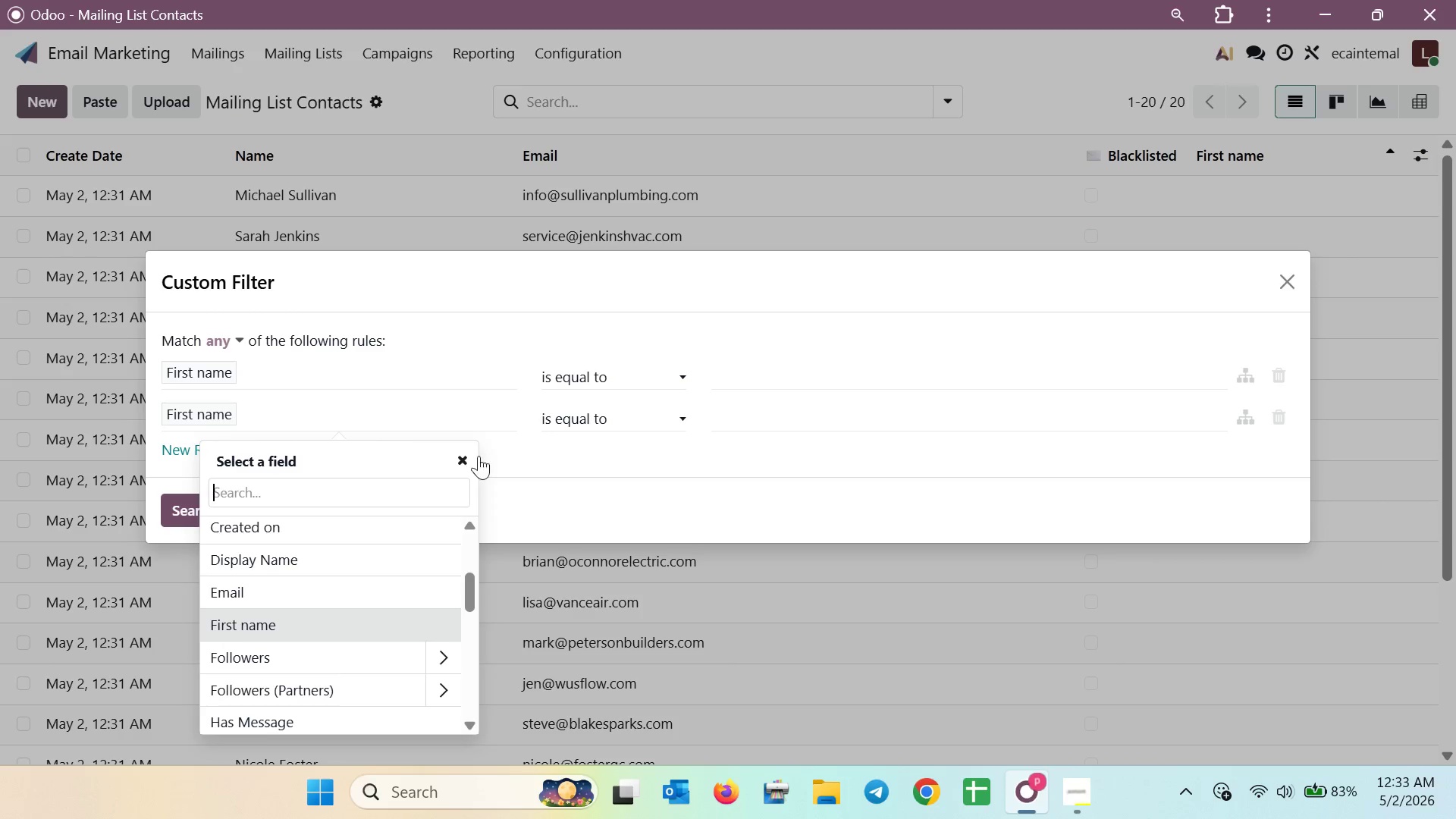 
left_click([450, 468])
 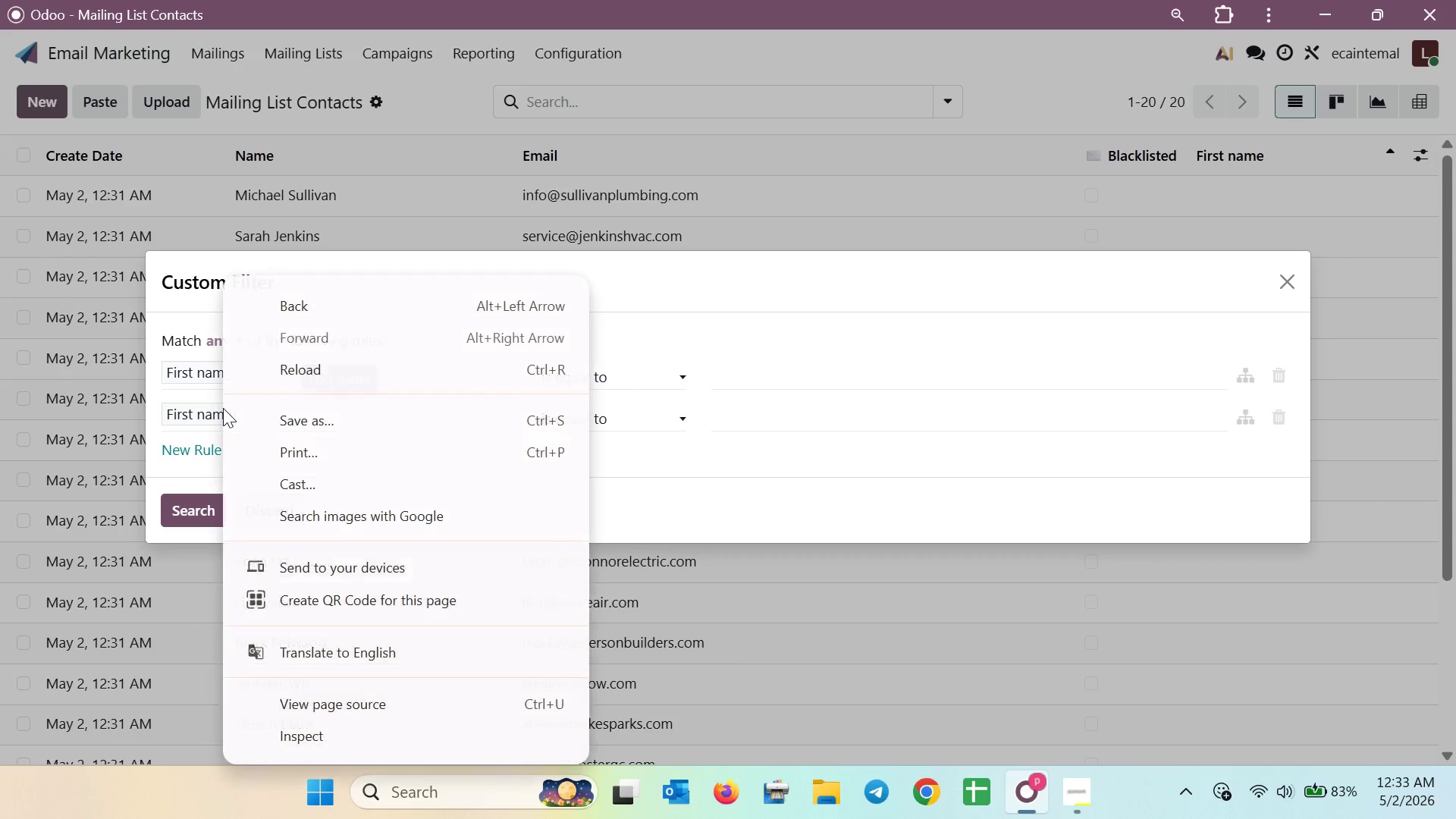 
left_click([210, 413])
 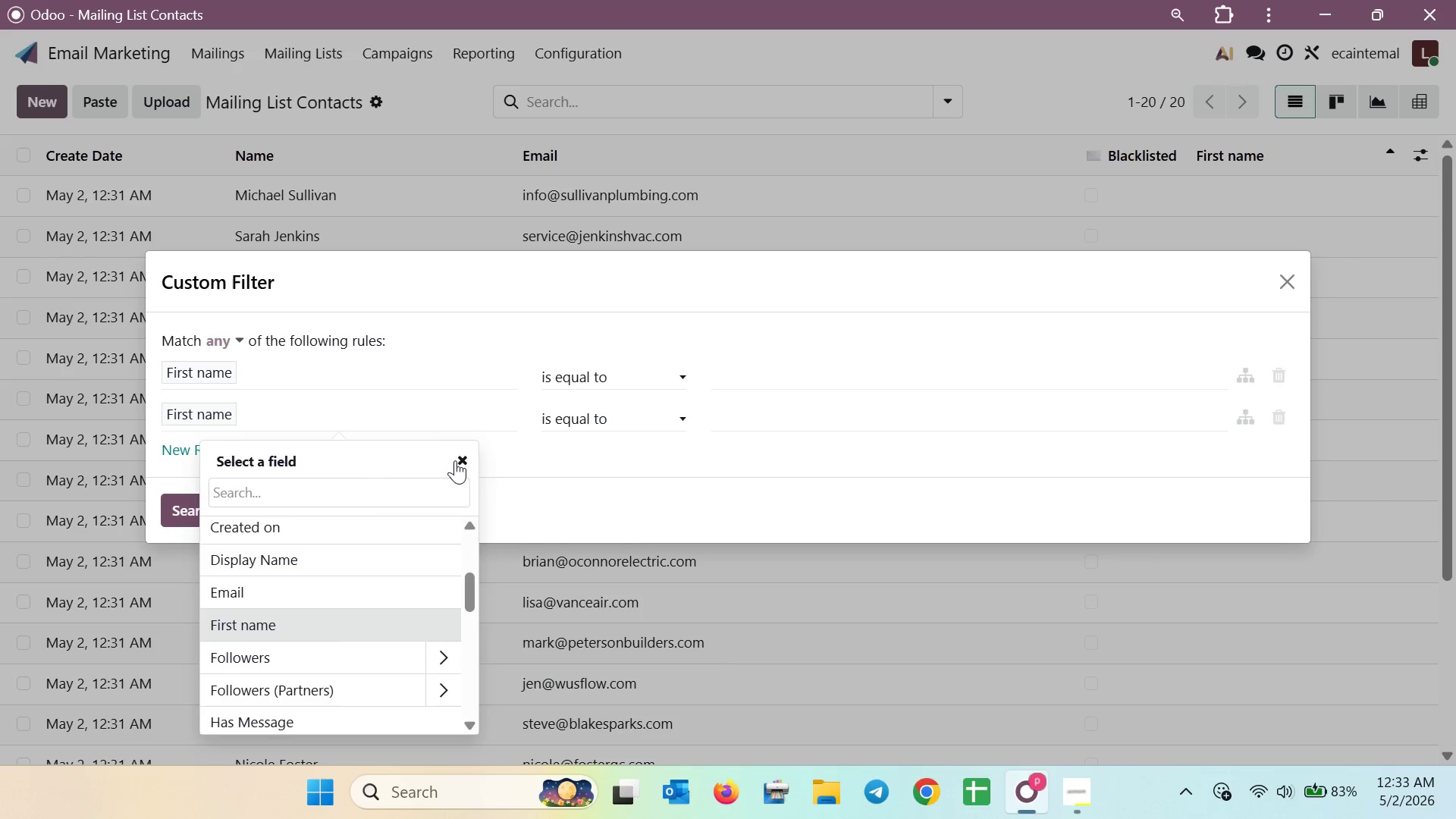 
left_click([269, 513])
 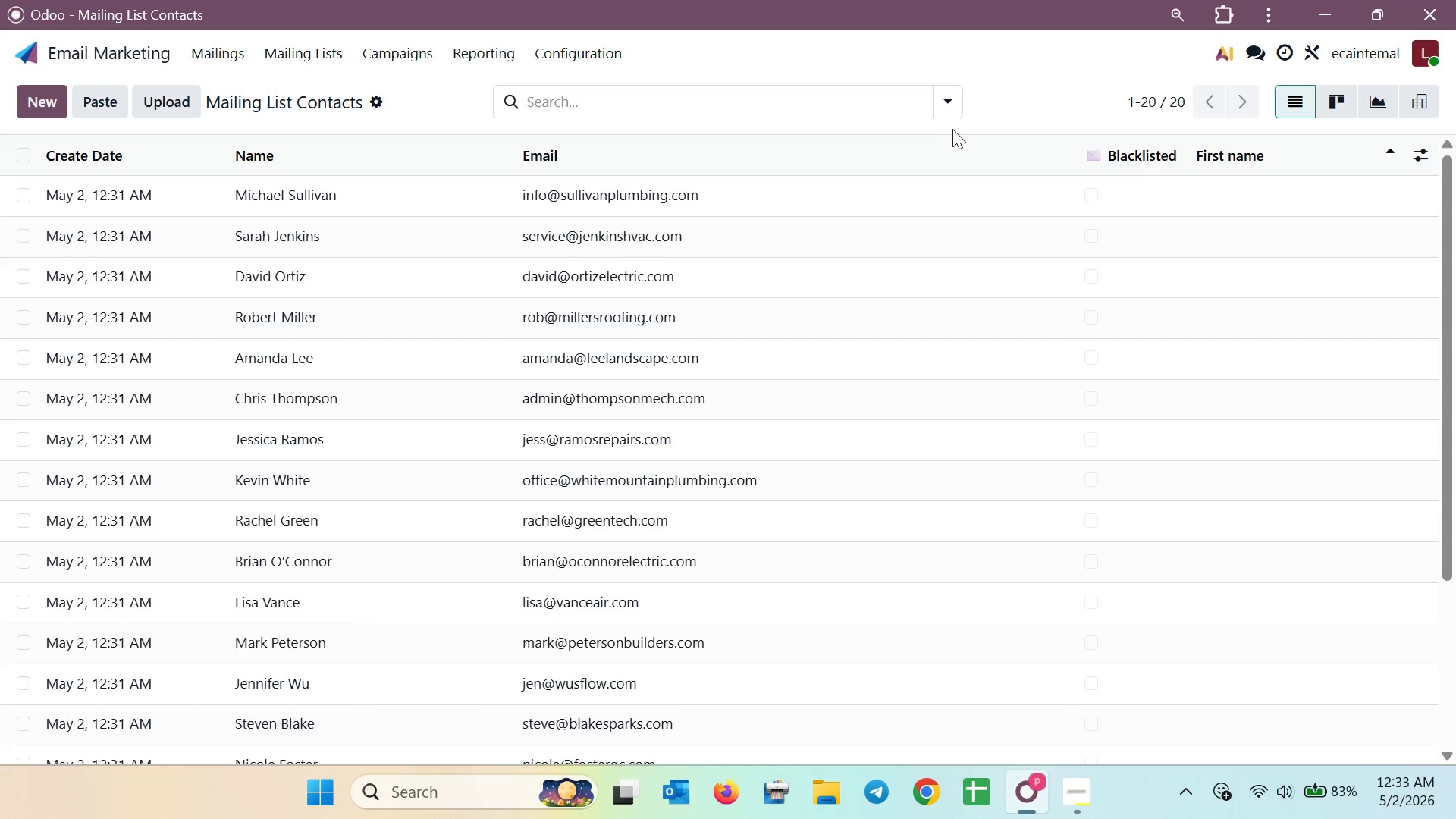 
left_click([959, 102])
 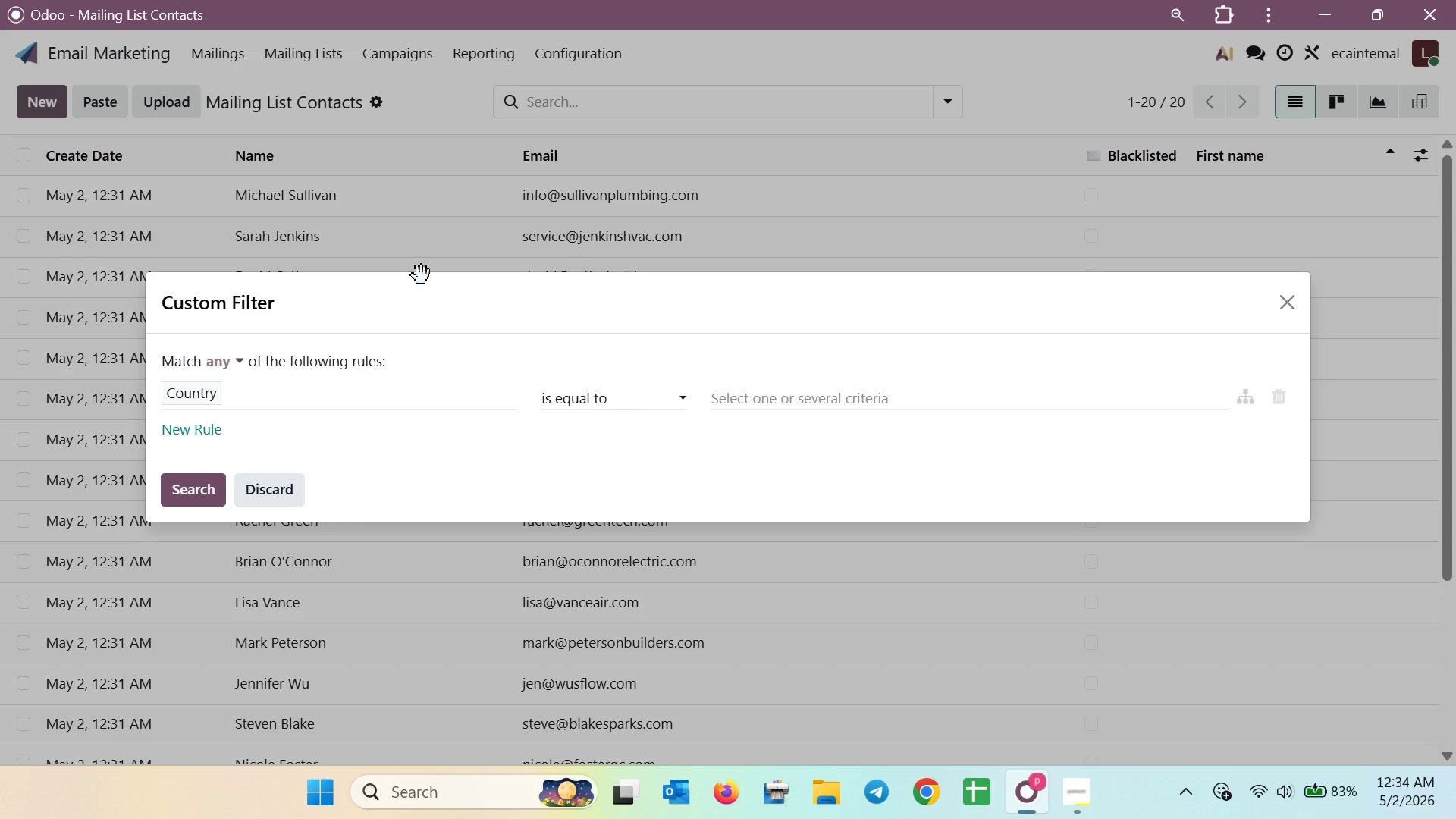 
wait(9.7)
 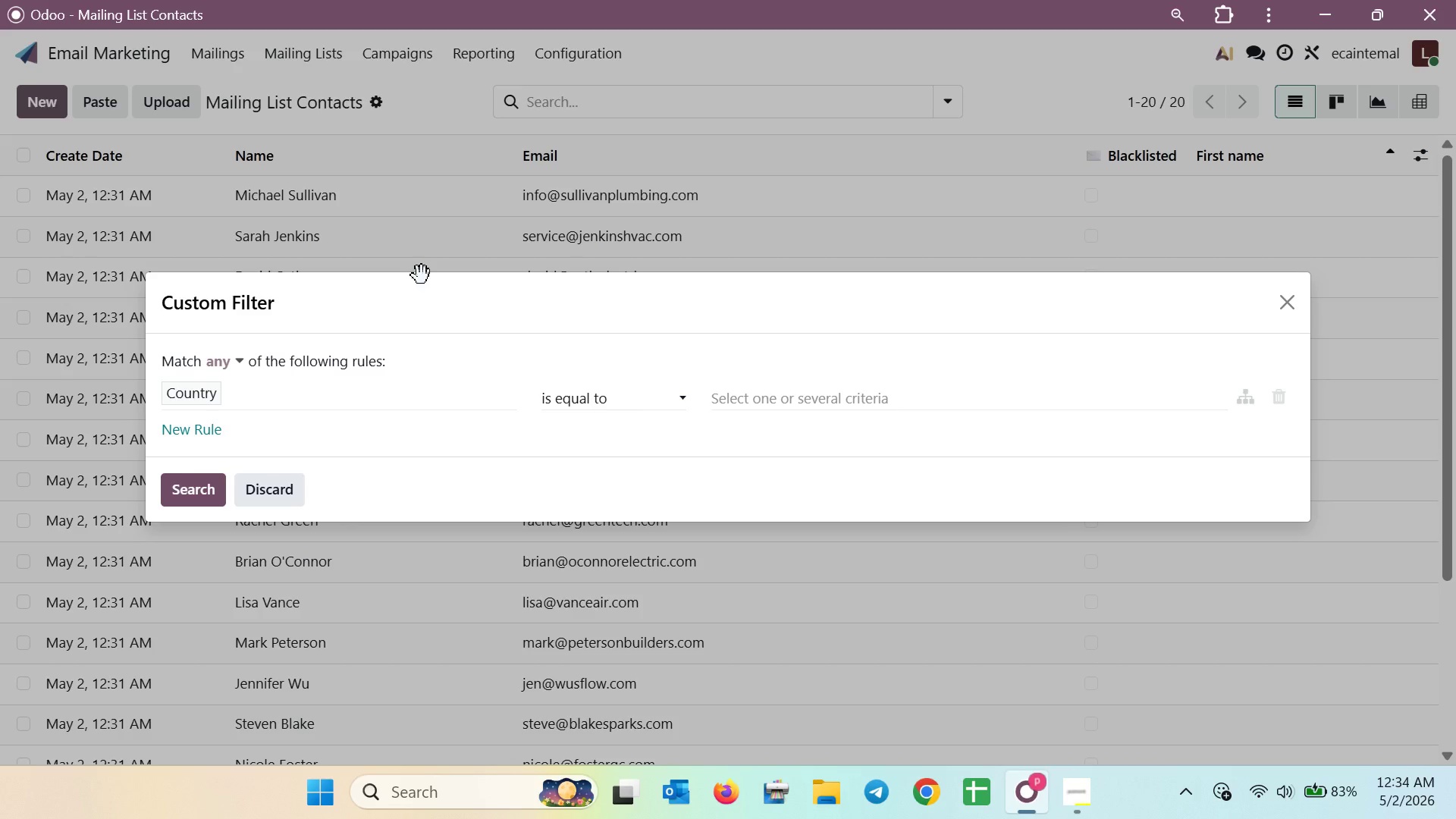 
left_click([814, 390])
 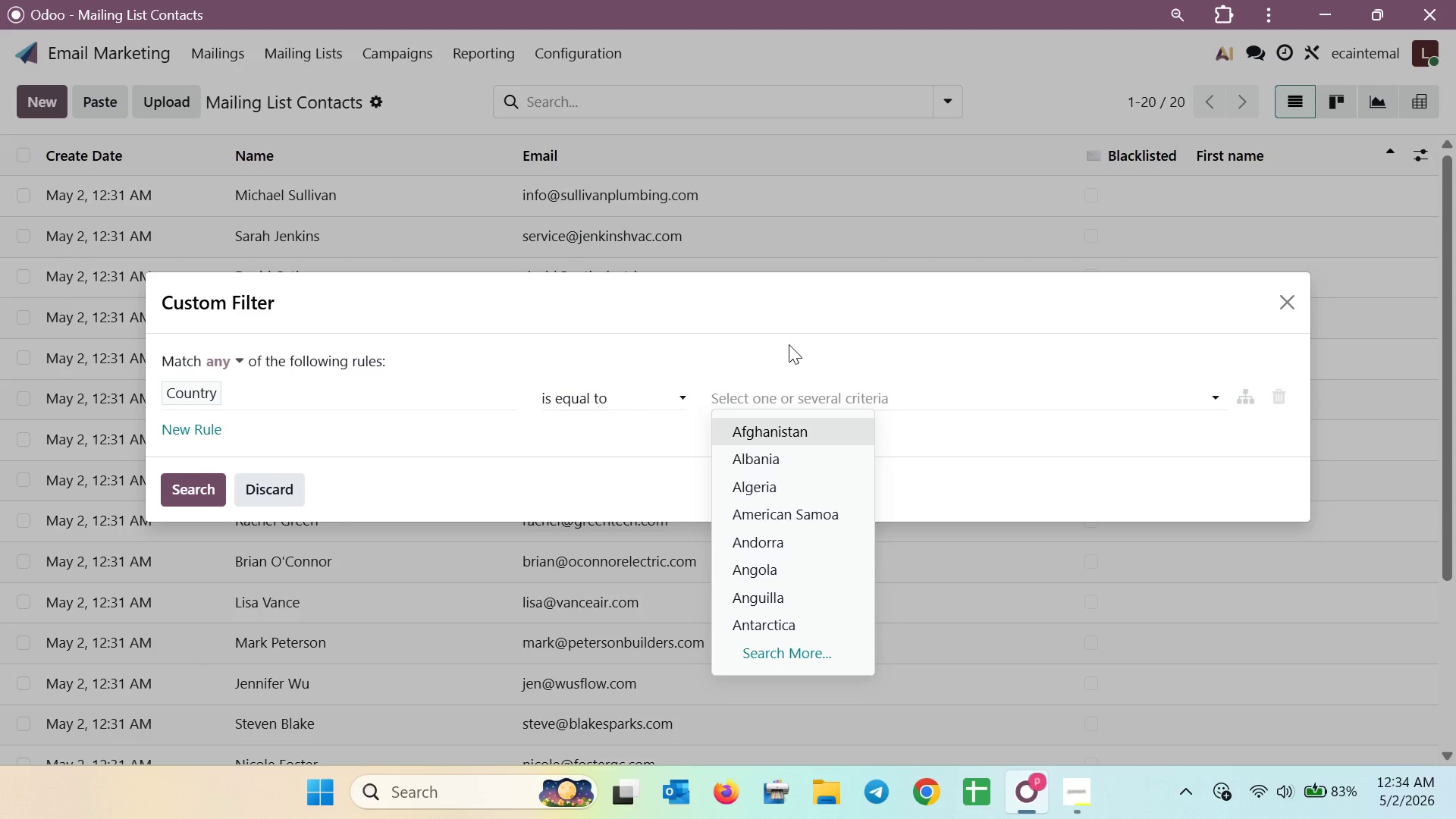 
wait(5.23)
 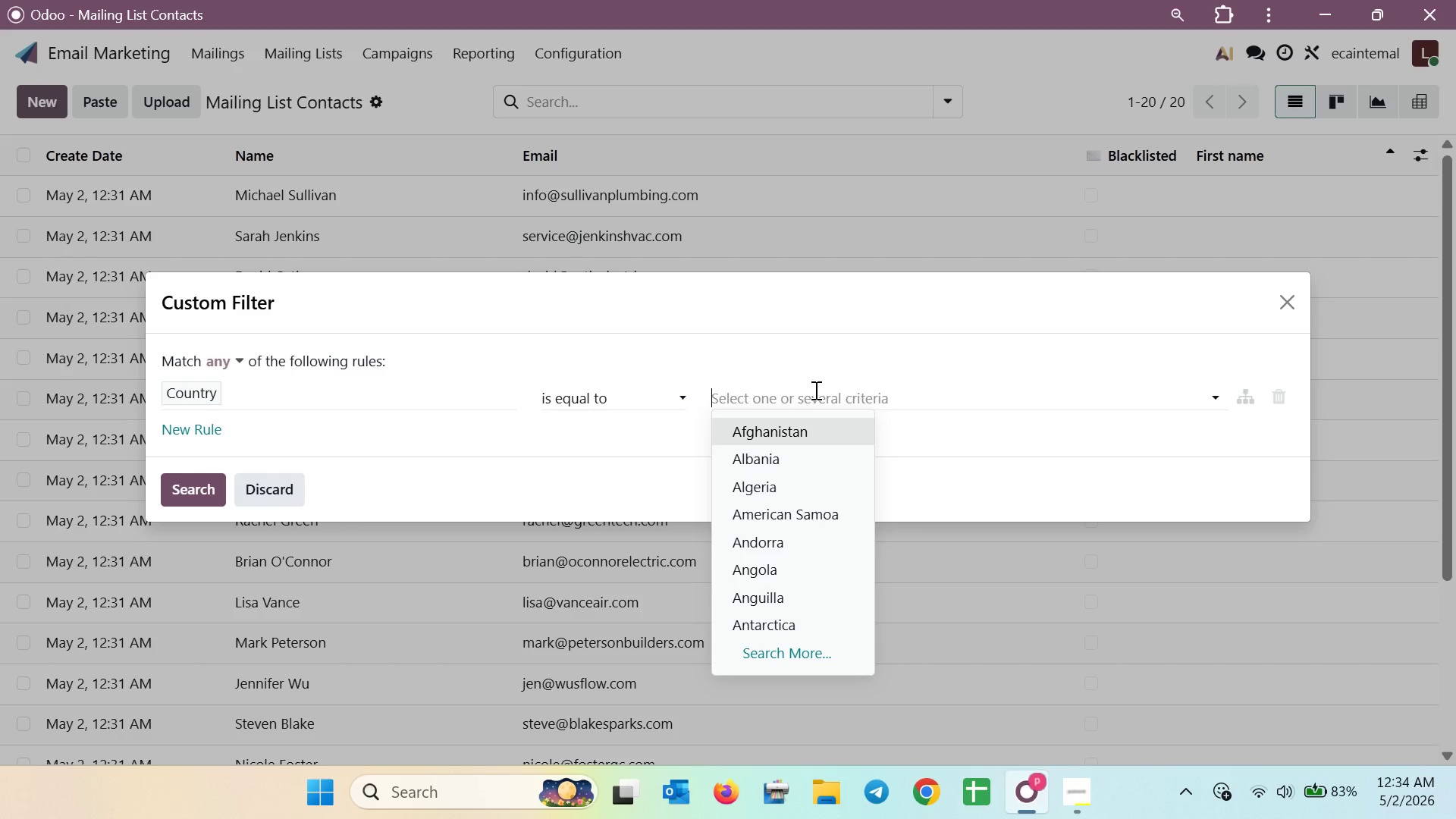 
left_click([682, 391])
 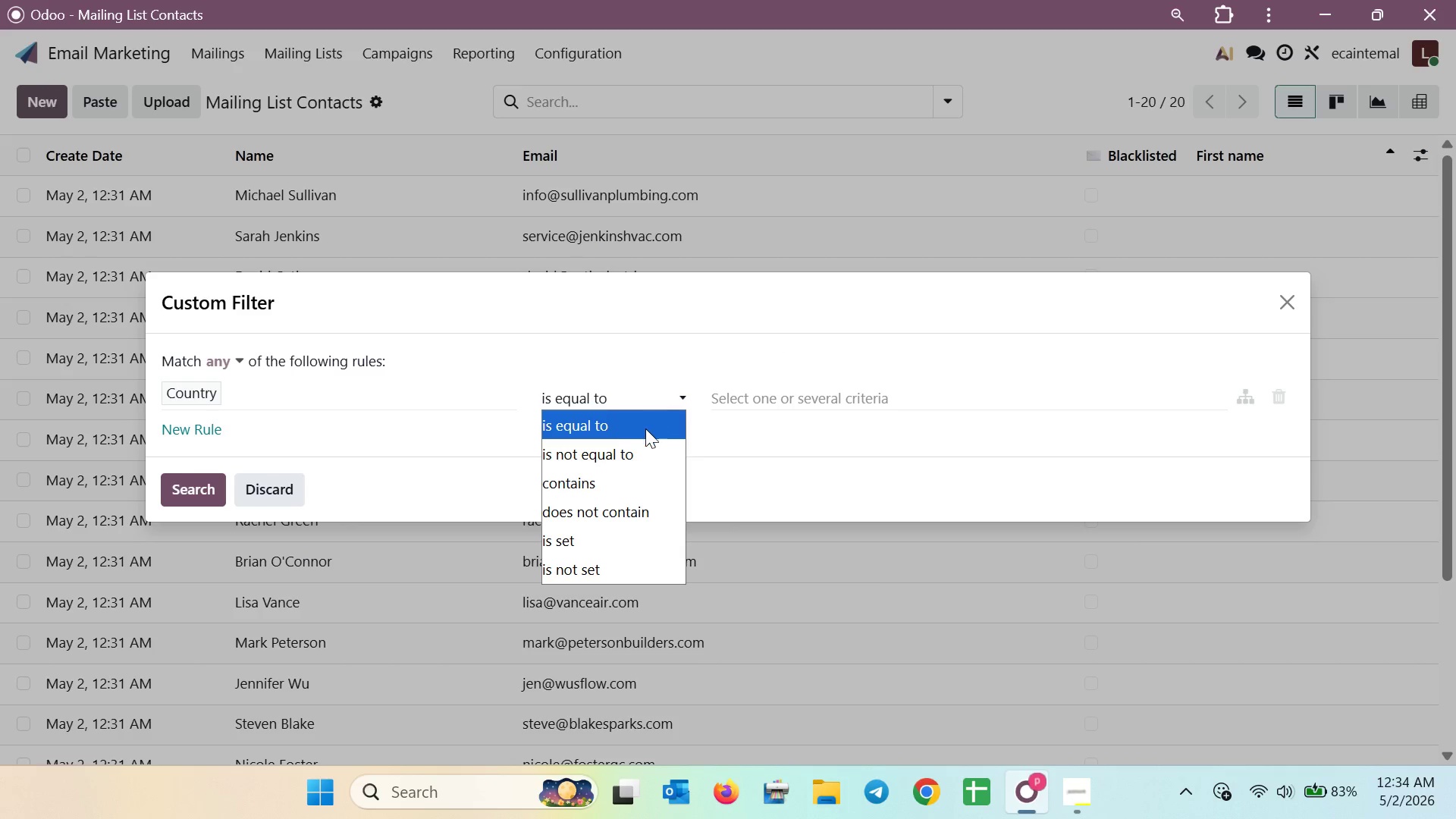 
left_click([199, 390])
 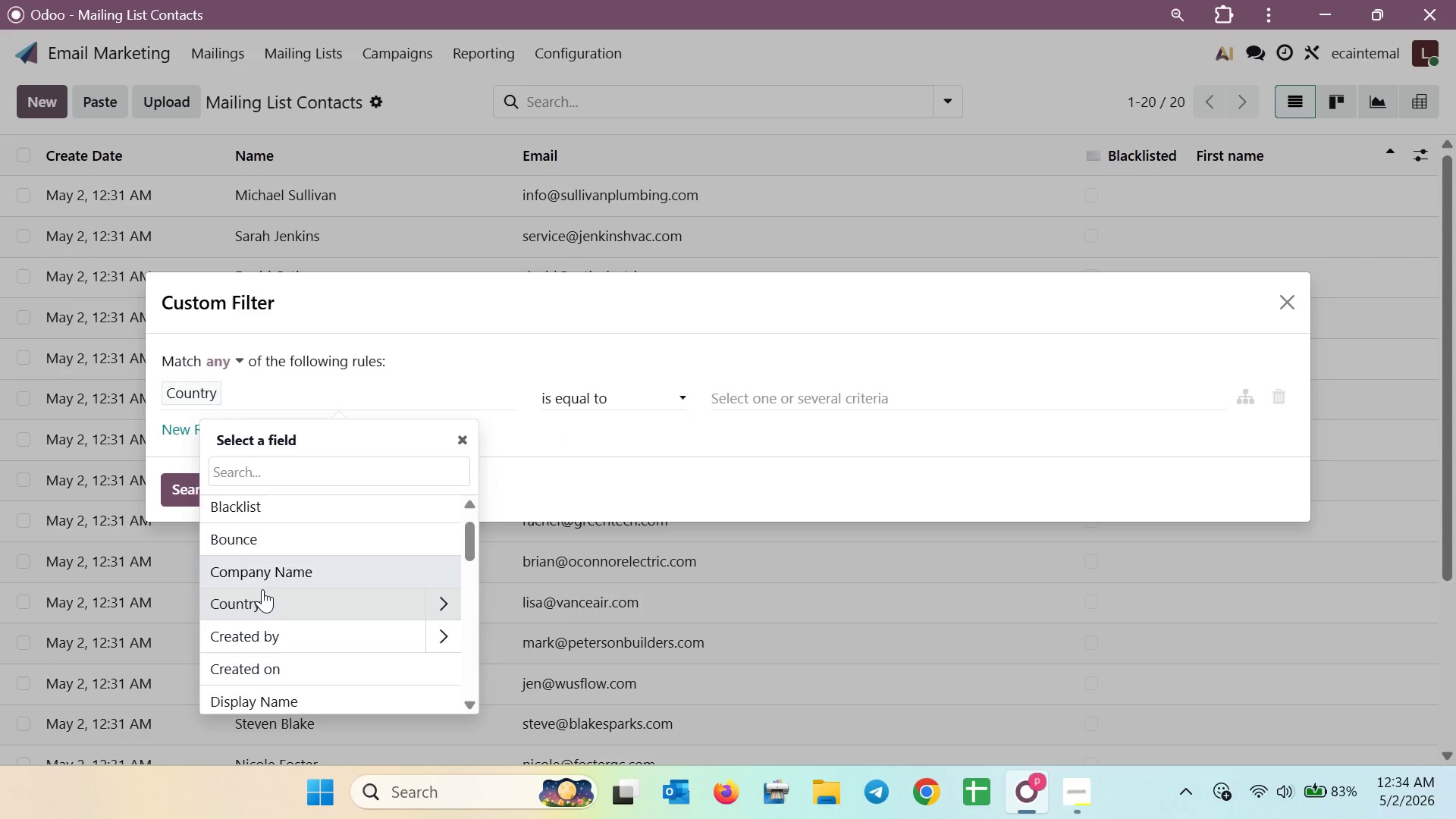 
scroll: coordinate [262, 596], scroll_direction: down, amount: 2.0
 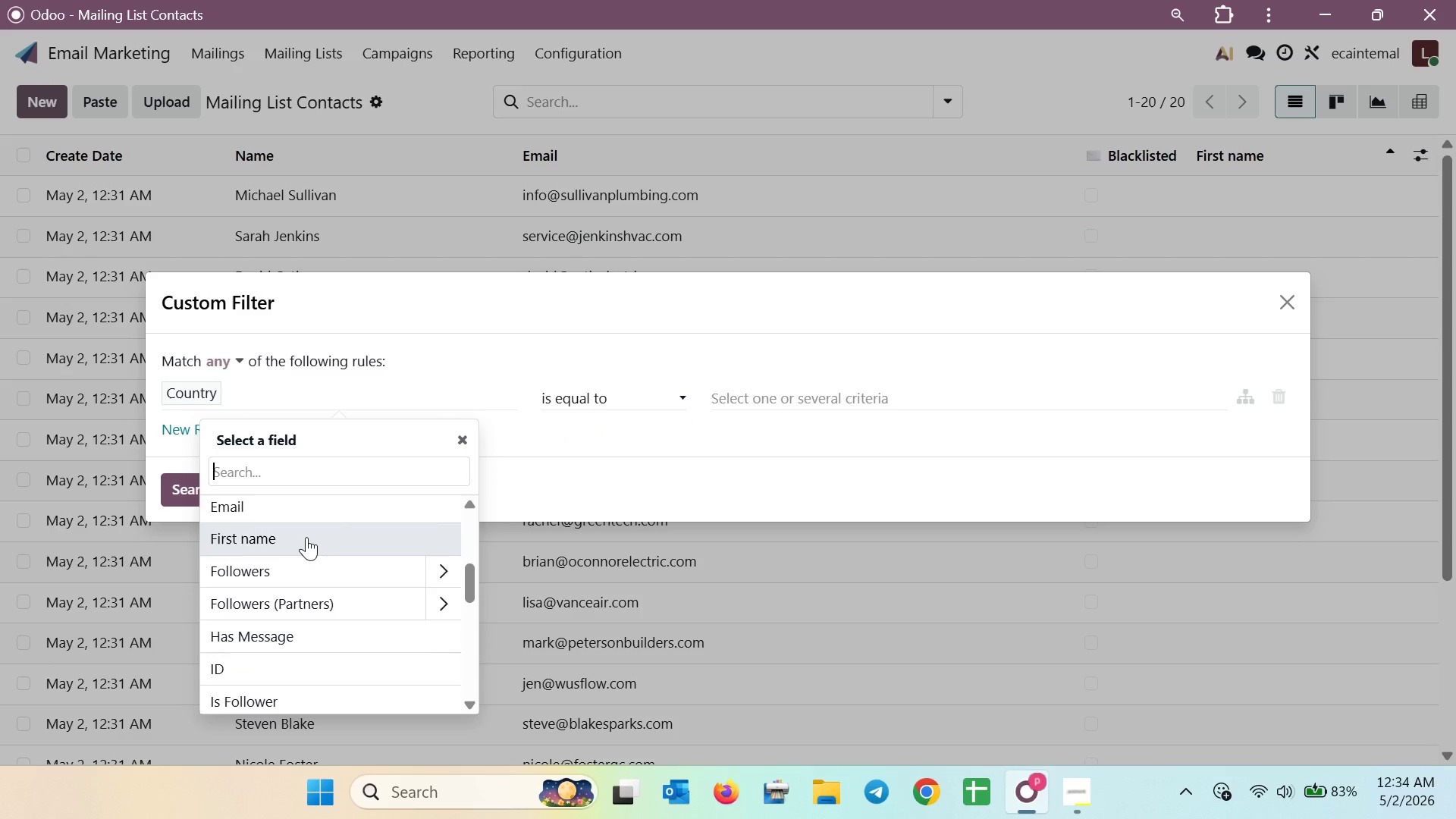 
left_click([306, 536])
 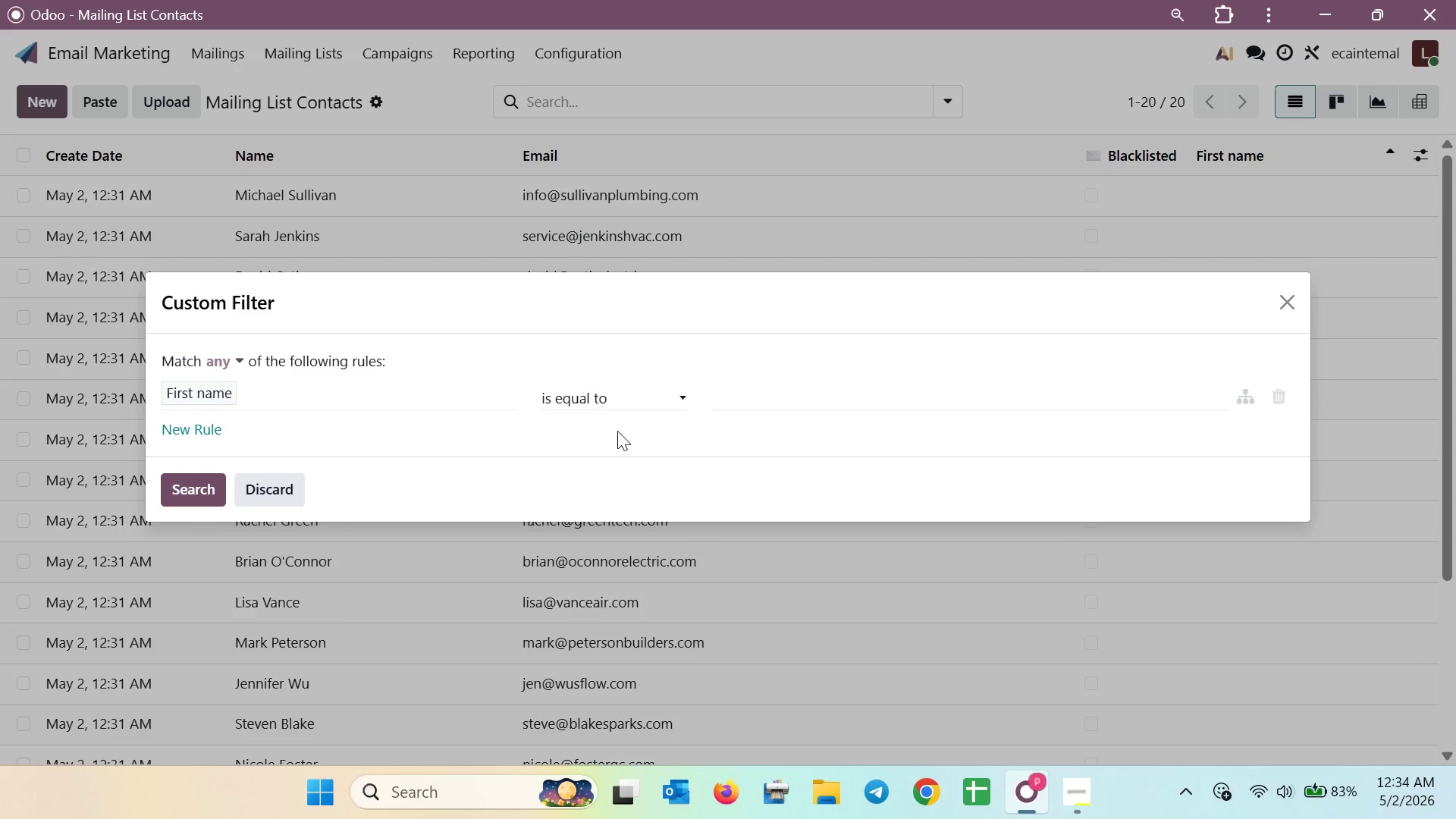 
mouse_move([663, 422])
 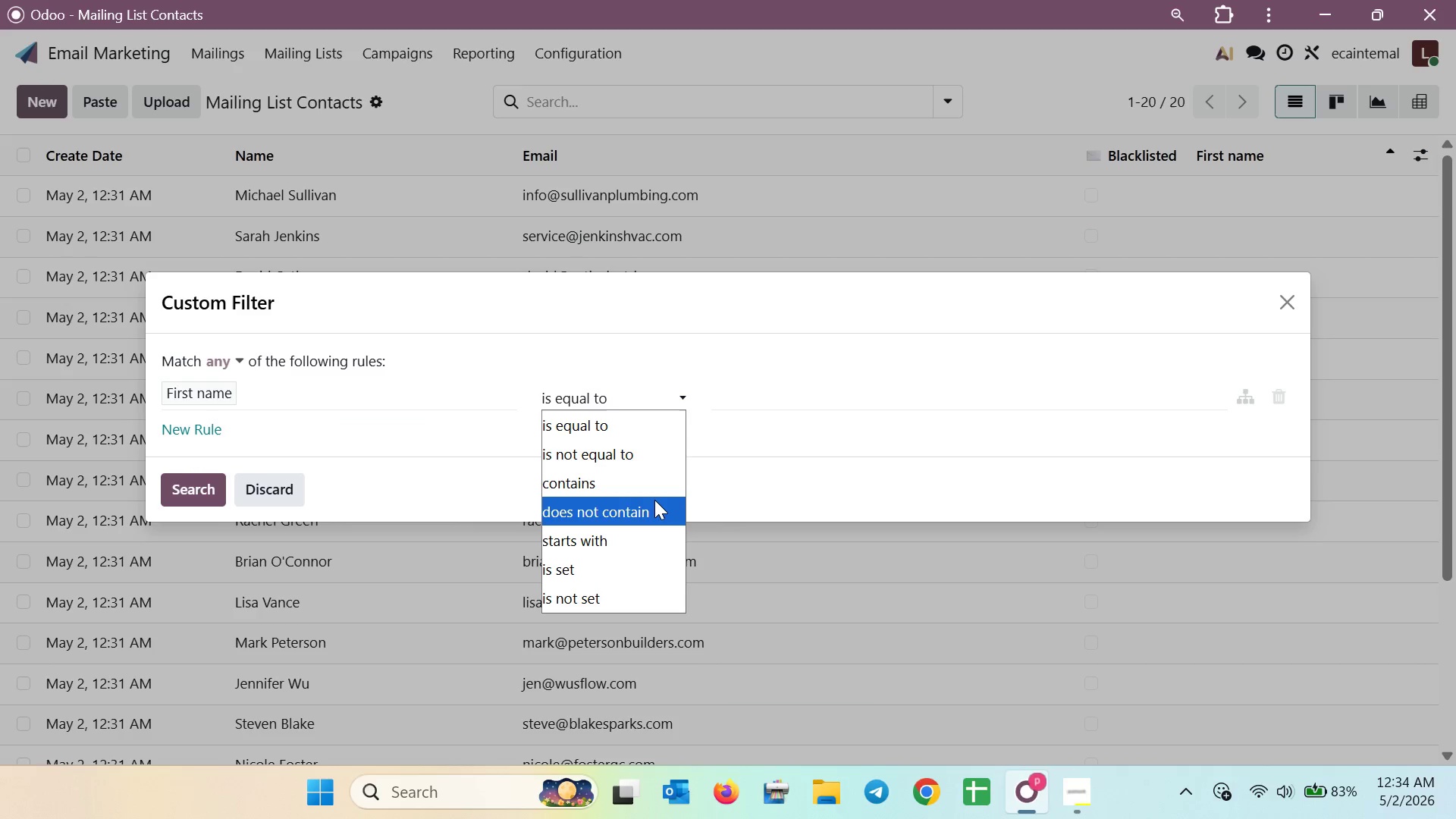 
scroll: coordinate [654, 500], scroll_direction: down, amount: 3.0